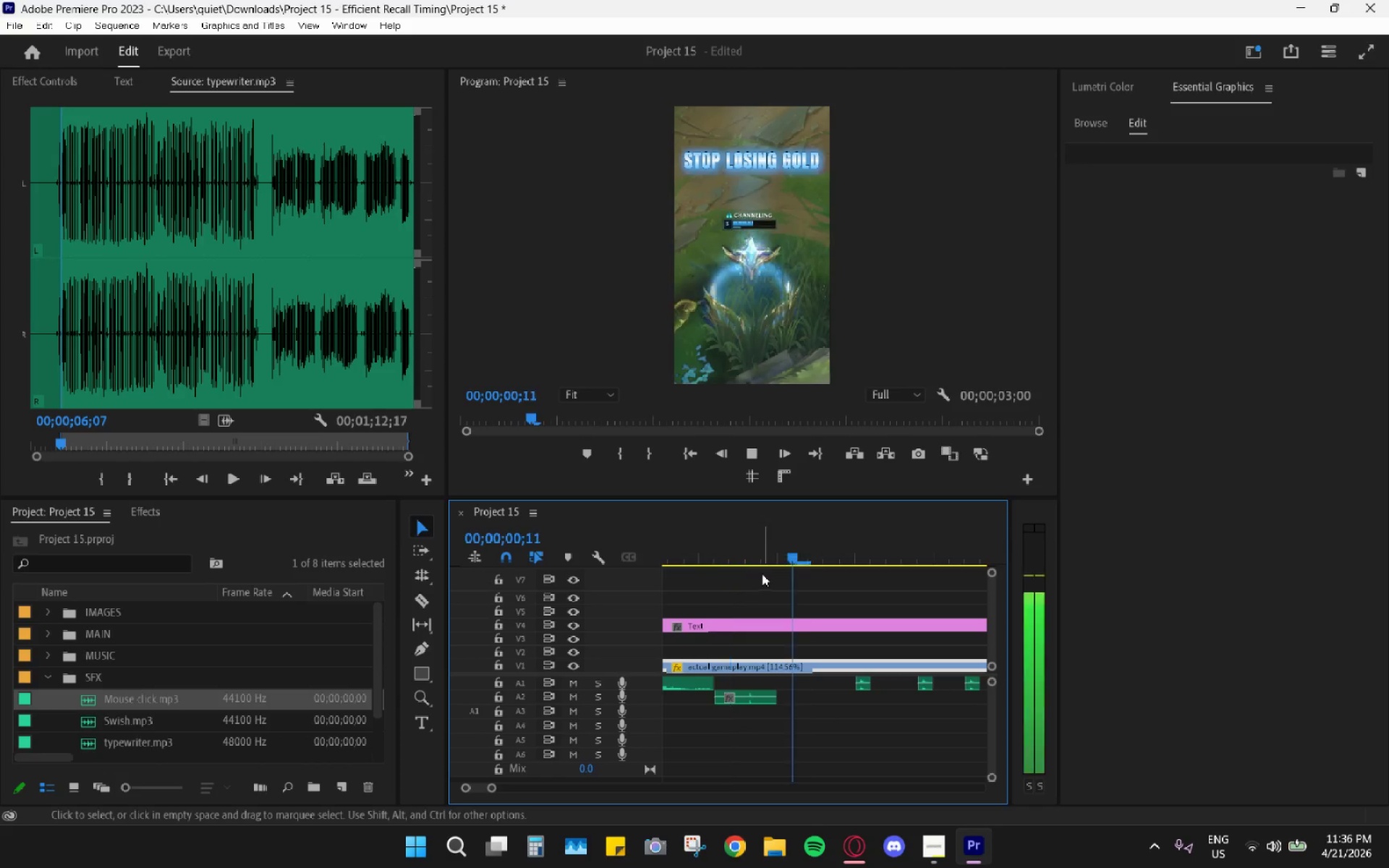 
key(Space)
 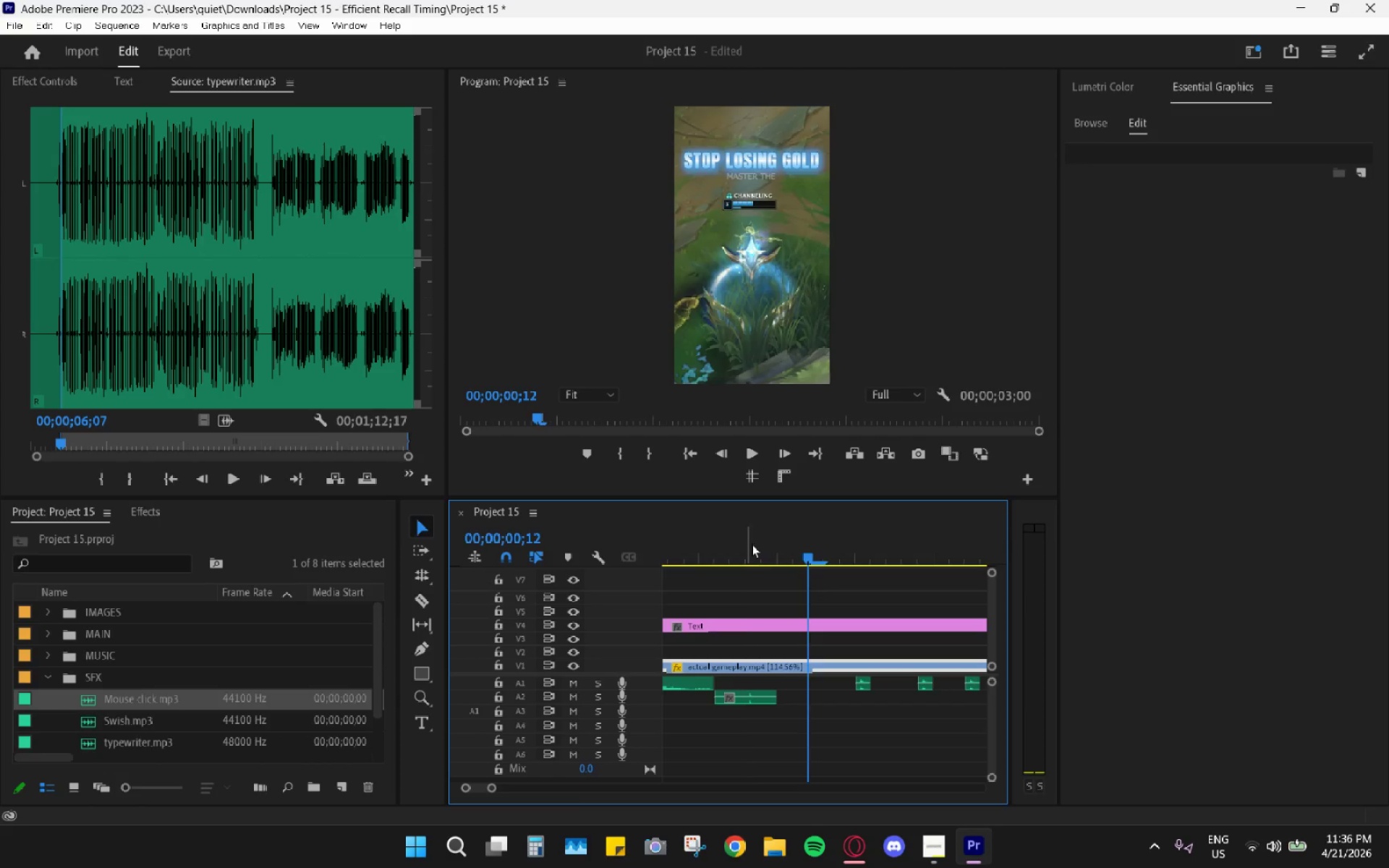 
left_click_drag(start_coordinate=[752, 541], to_coordinate=[825, 575])
 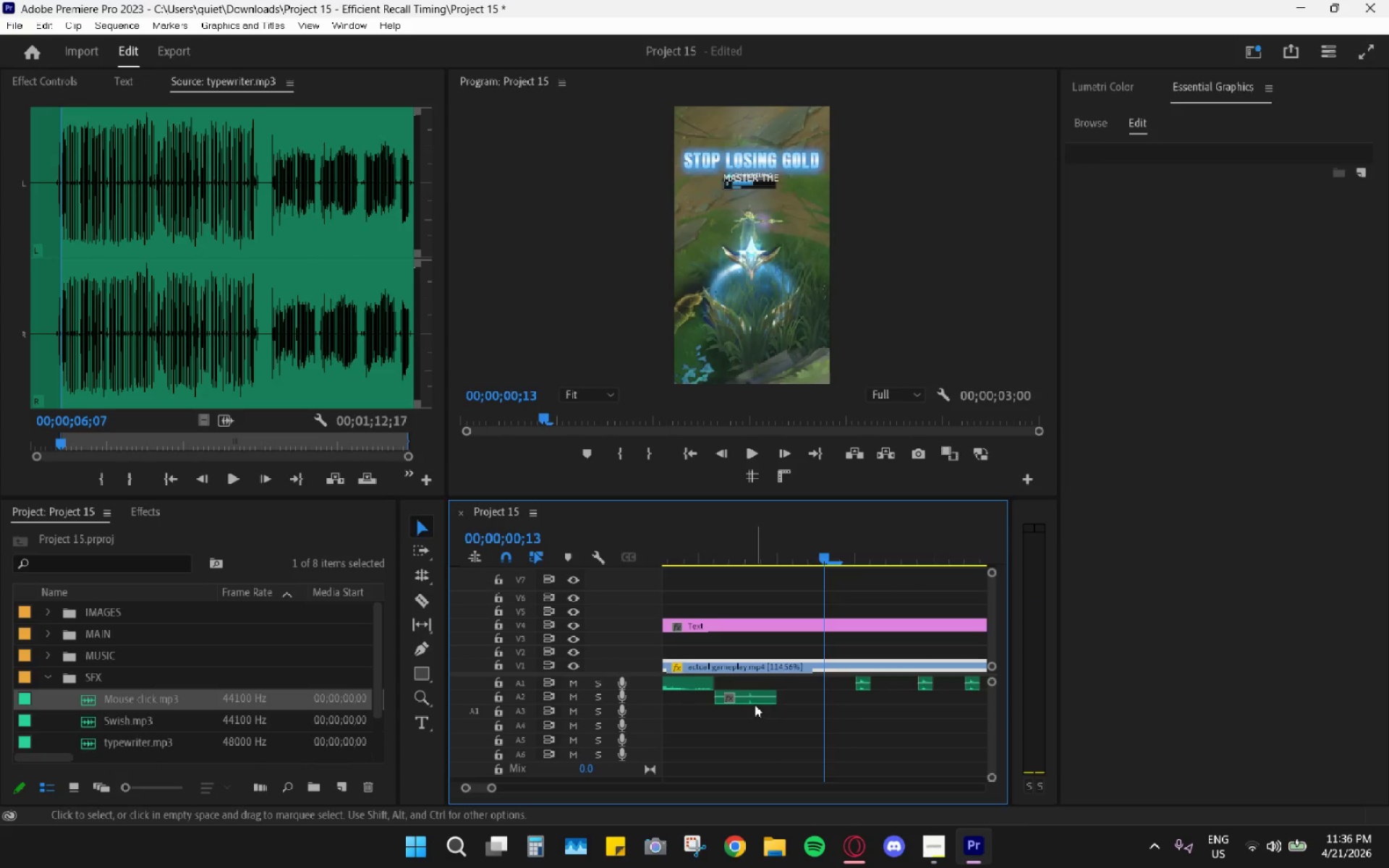 
left_click_drag(start_coordinate=[755, 704], to_coordinate=[810, 690])
 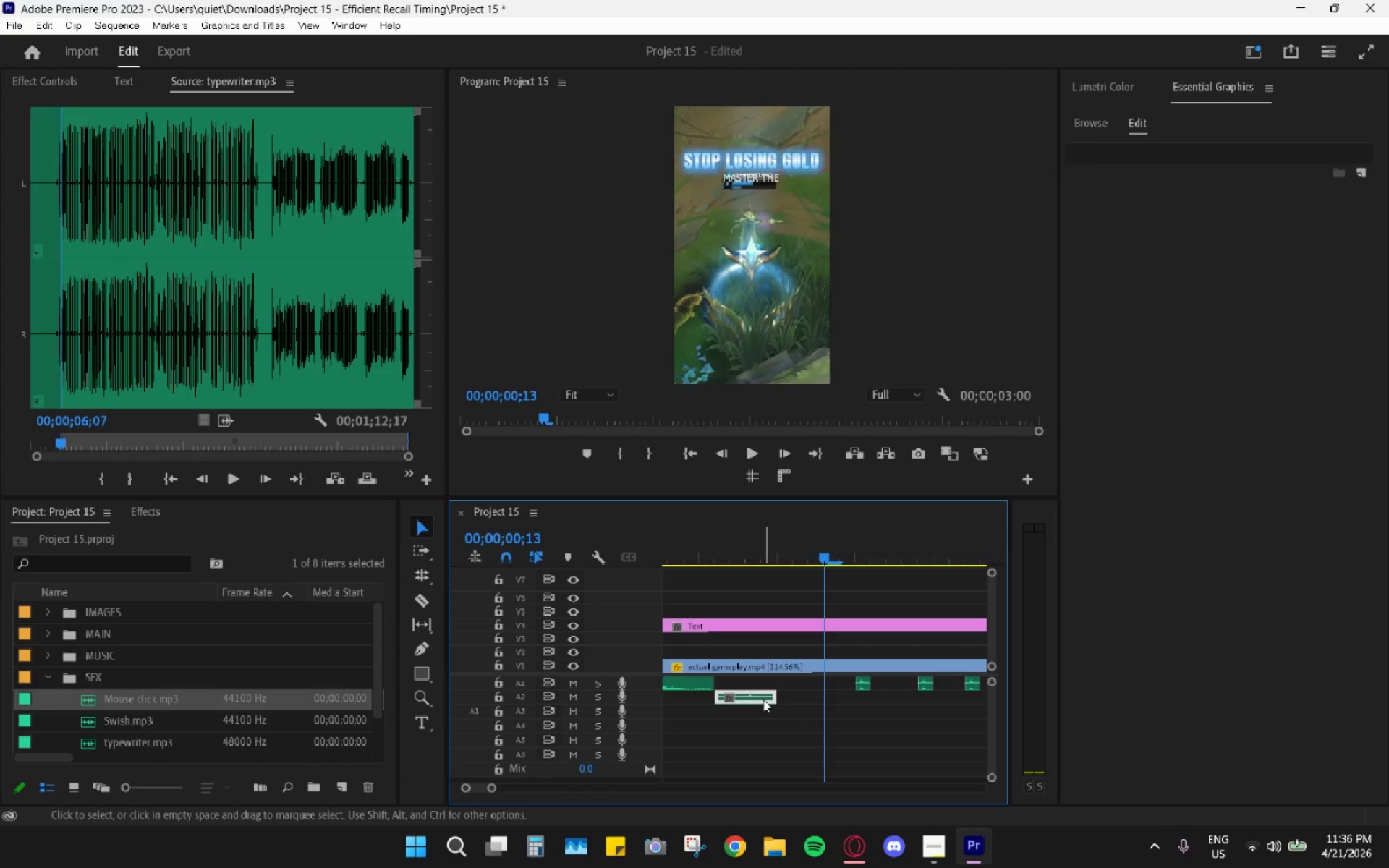 
left_click_drag(start_coordinate=[763, 699], to_coordinate=[829, 685])
 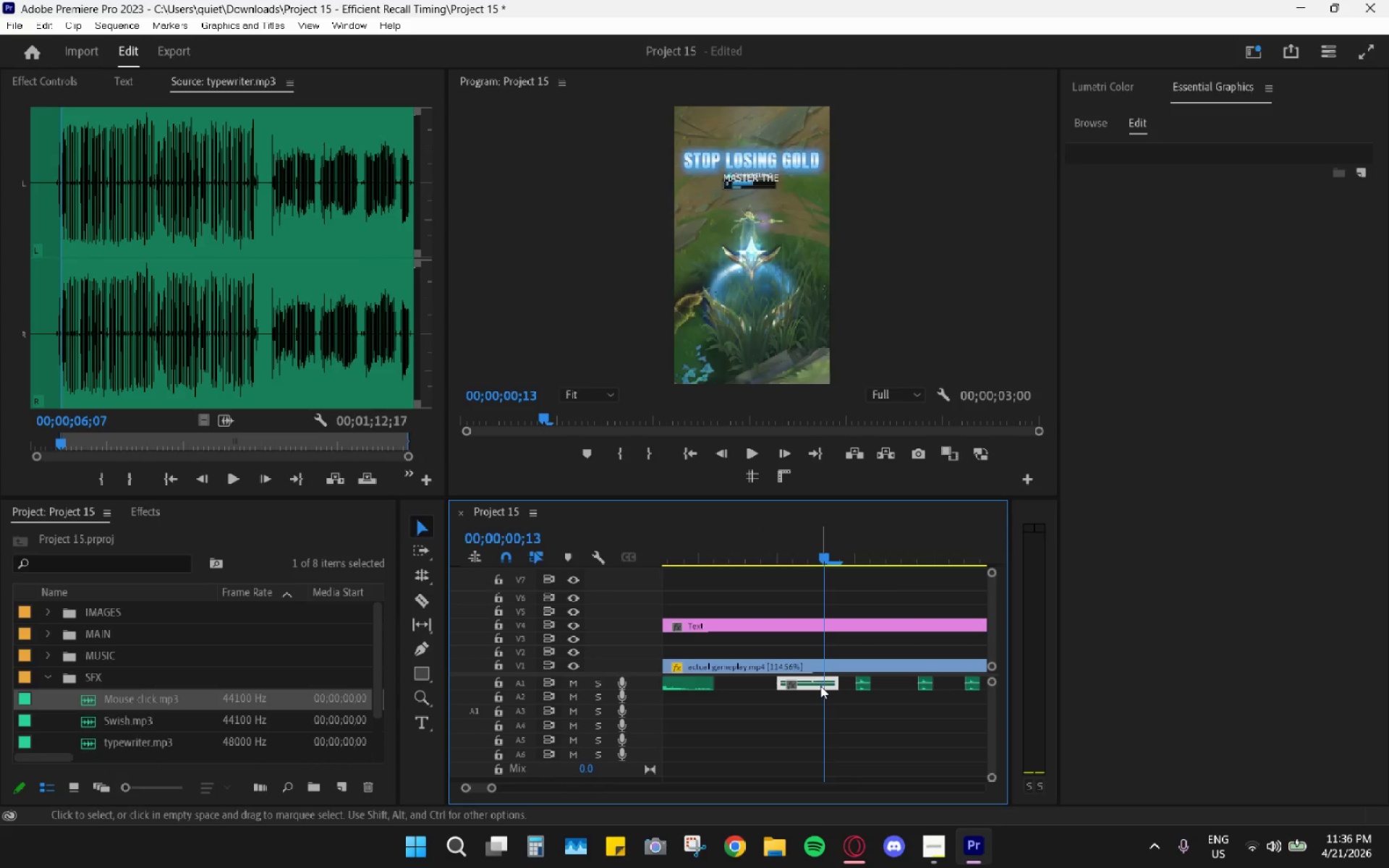 
type(ch)
 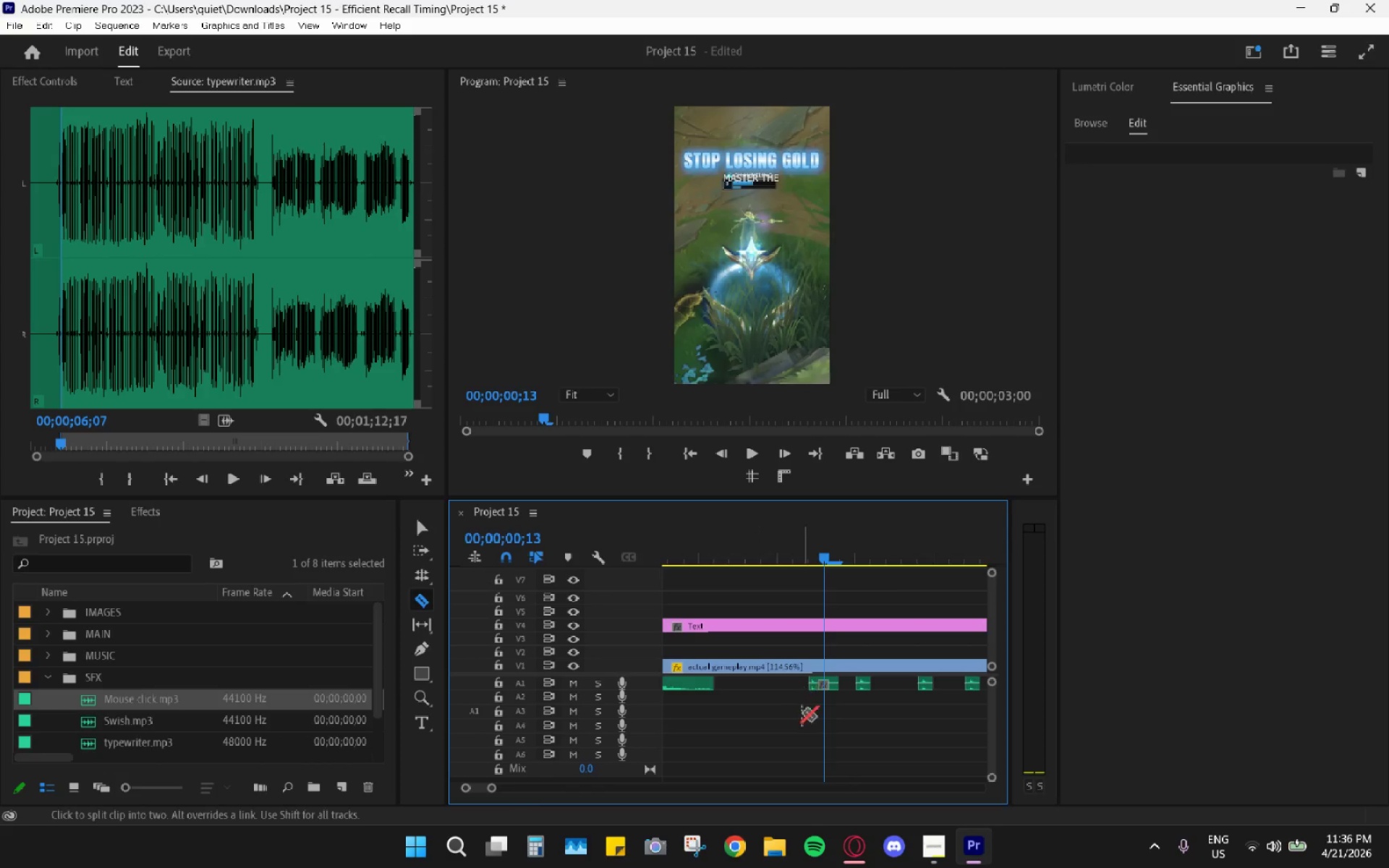 
hold_key(key=AltLeft, duration=0.55)
scroll: coordinate [802, 695], scroll_direction: up, amount: 12.0
 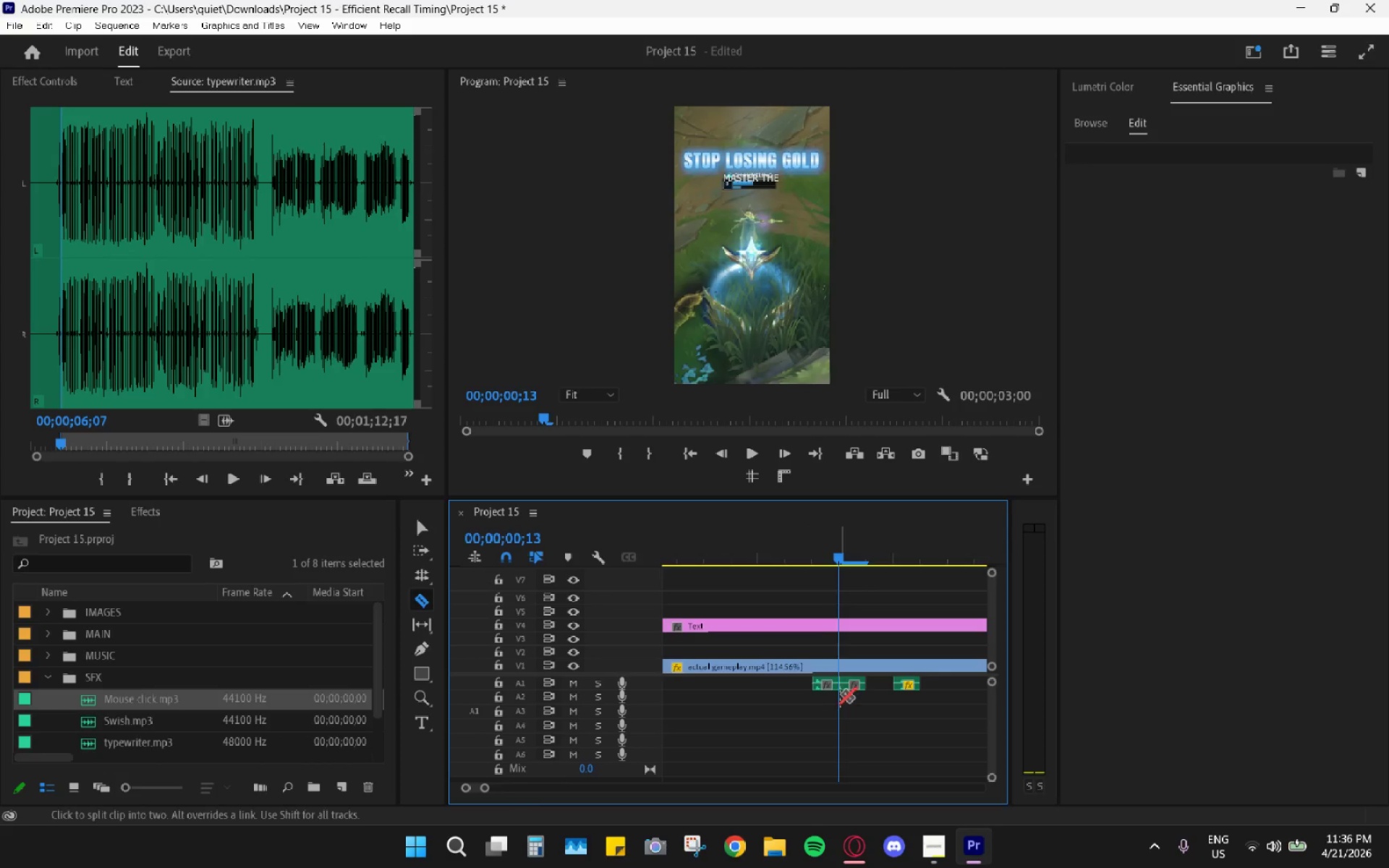 
key(V)
 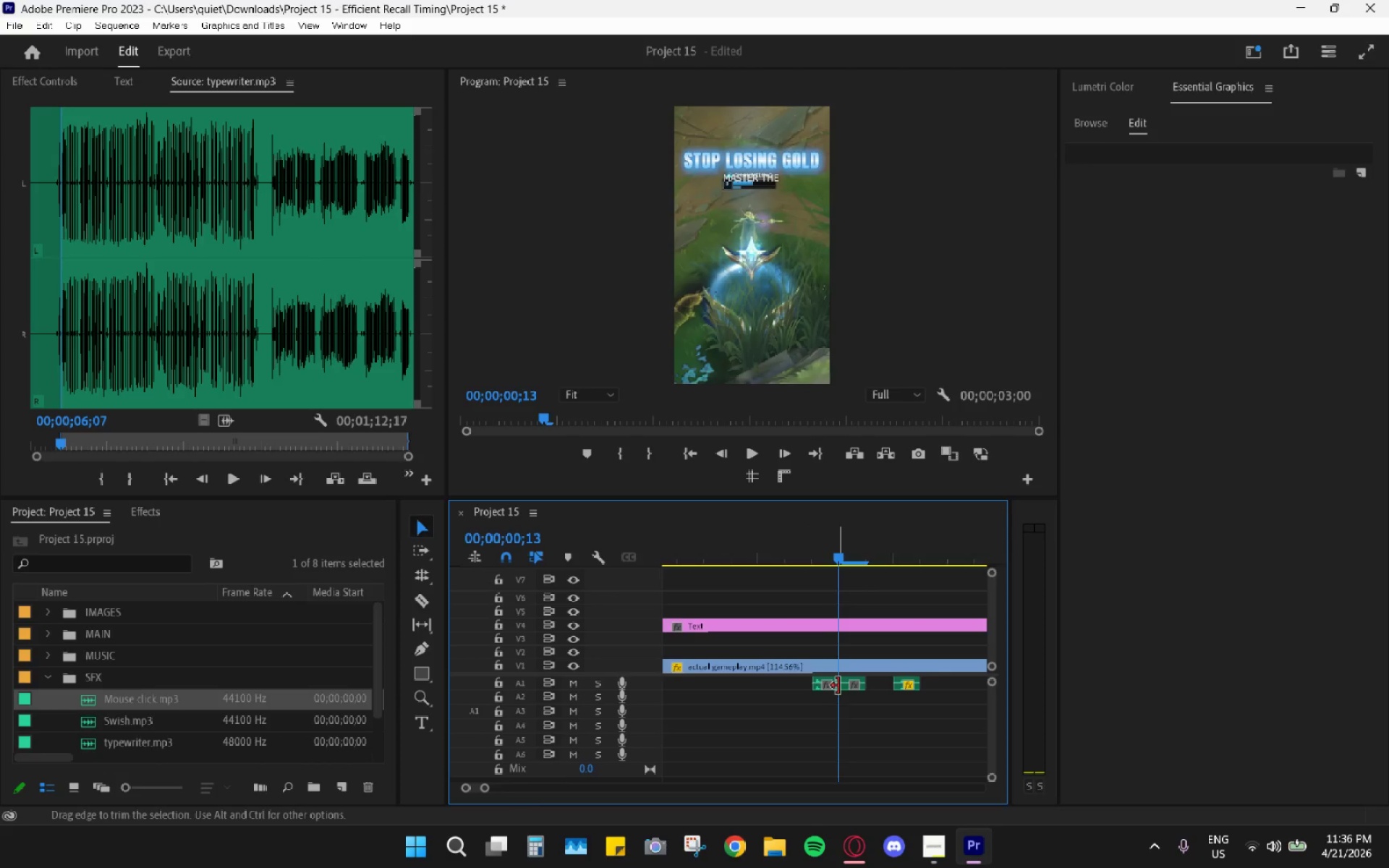 
left_click([837, 686])
 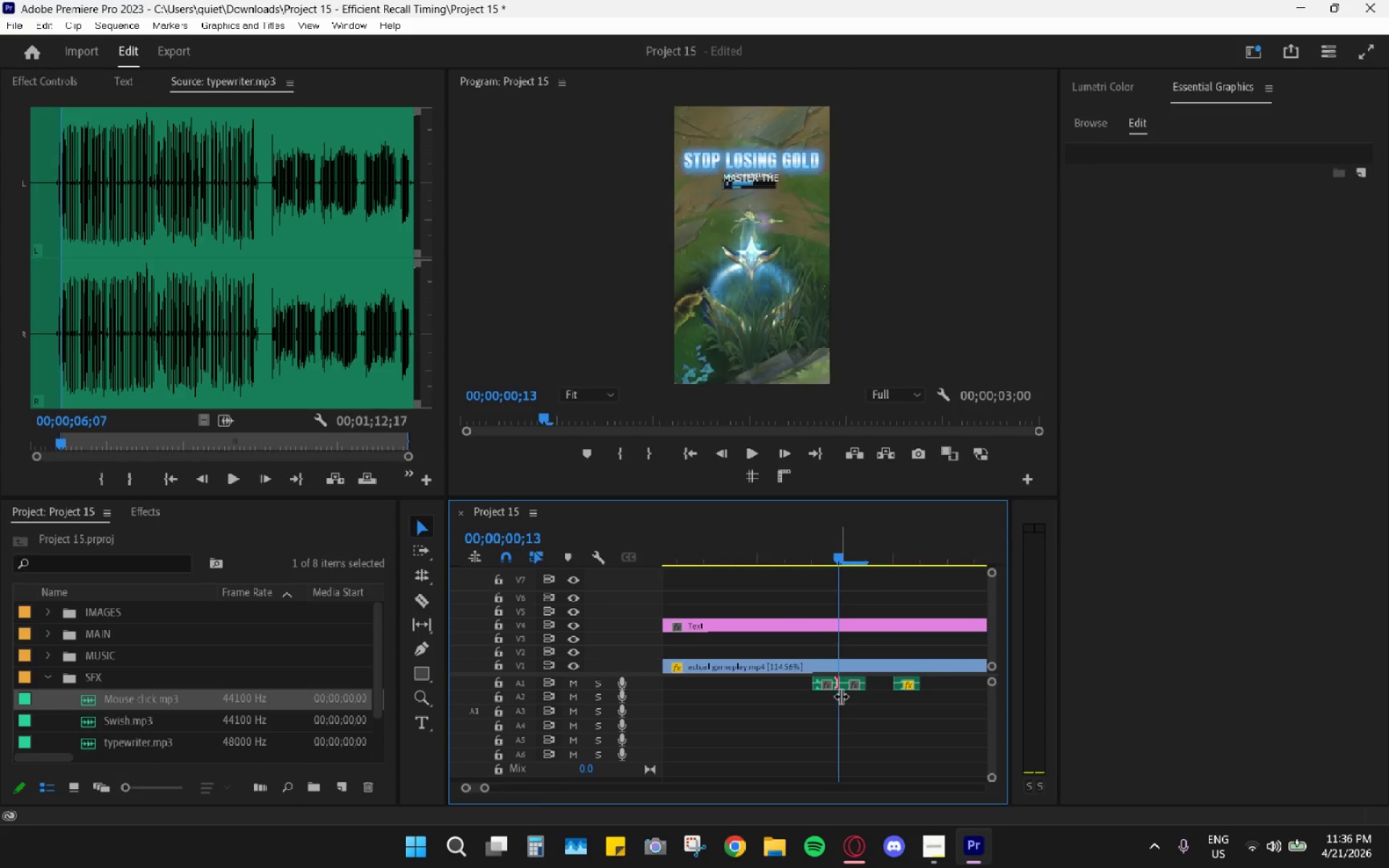 
key(V)
 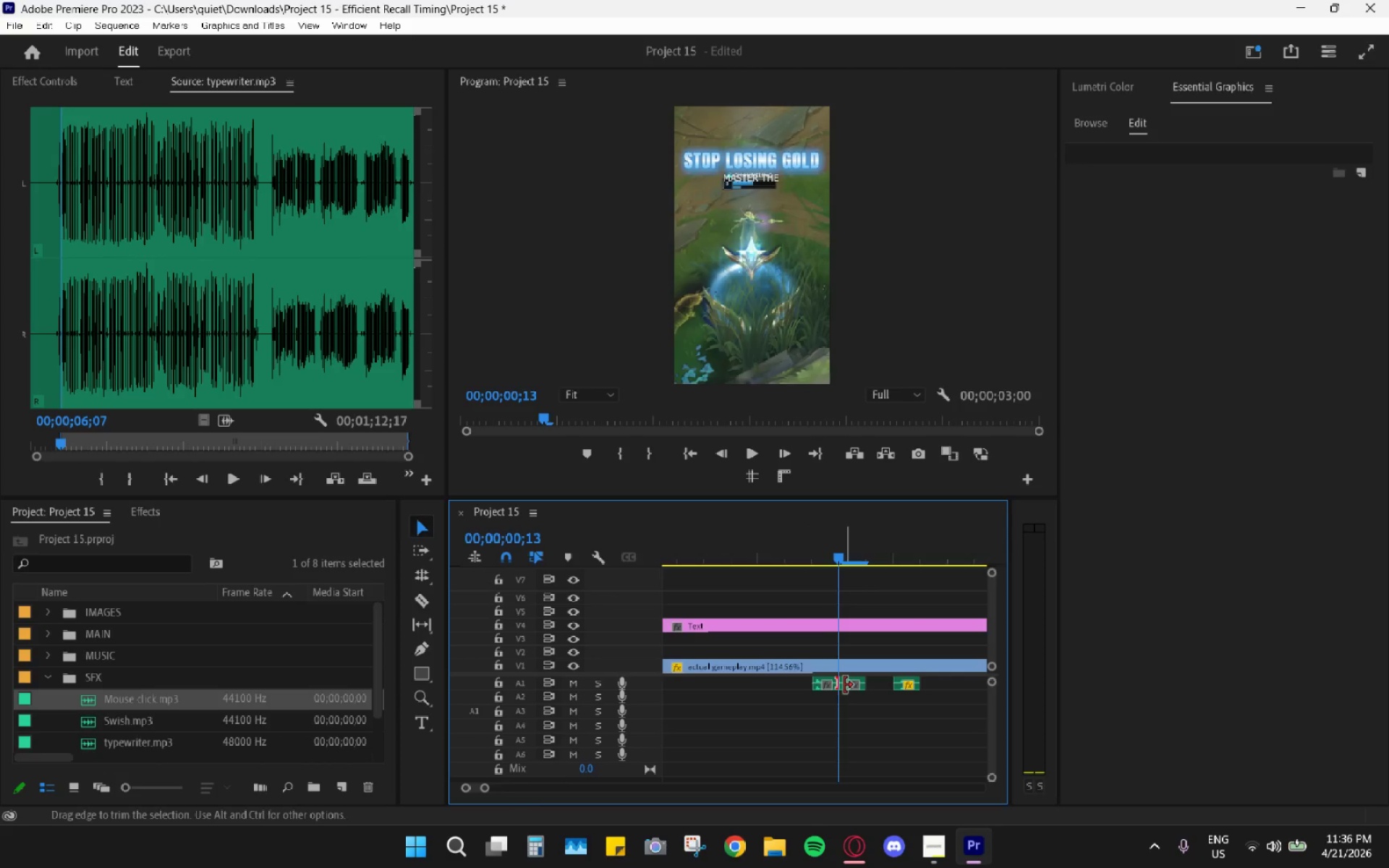 
left_click([844, 685])
 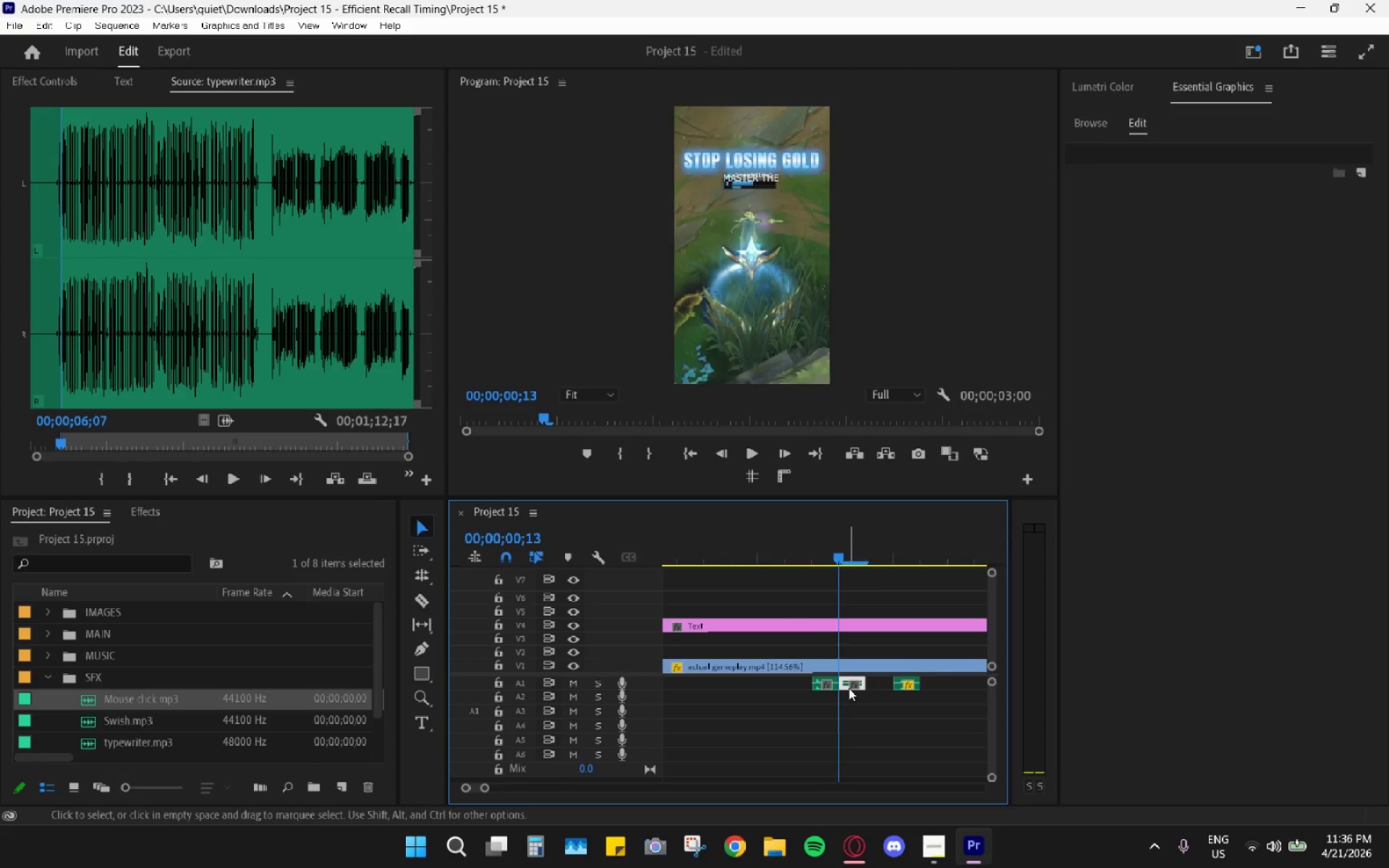 
key(H)
 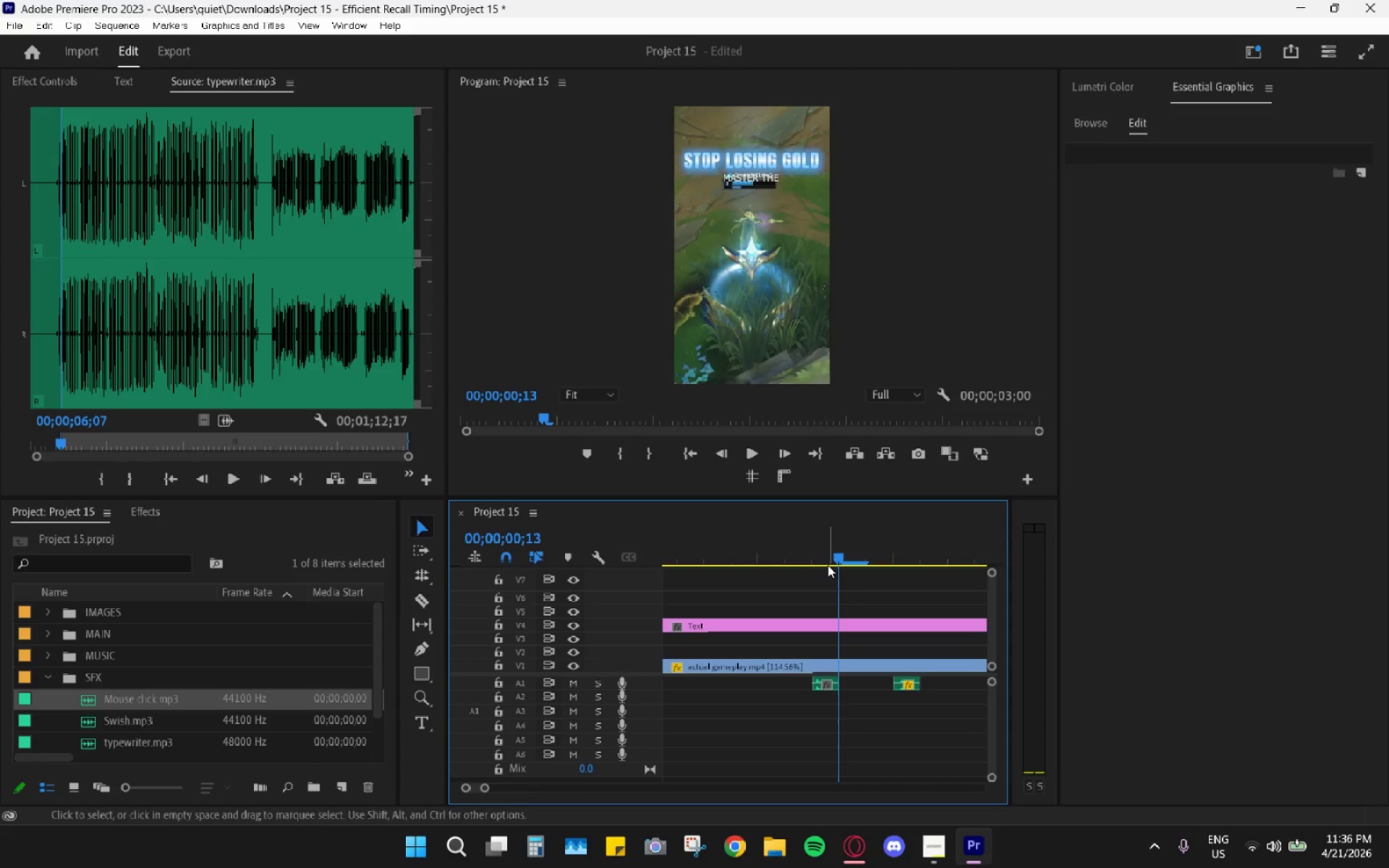 
left_click_drag(start_coordinate=[828, 563], to_coordinate=[781, 548])
 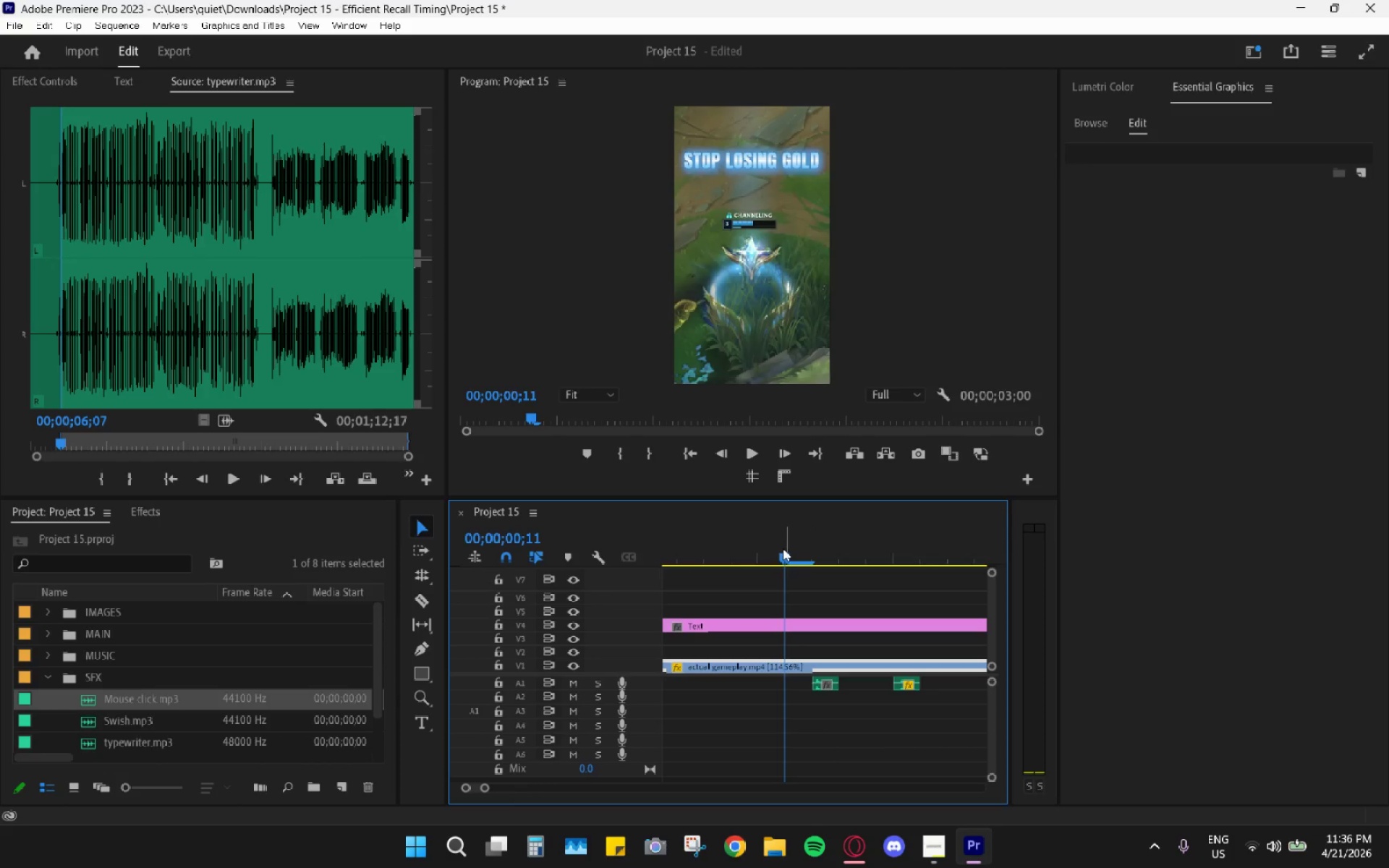 
key(Space)
 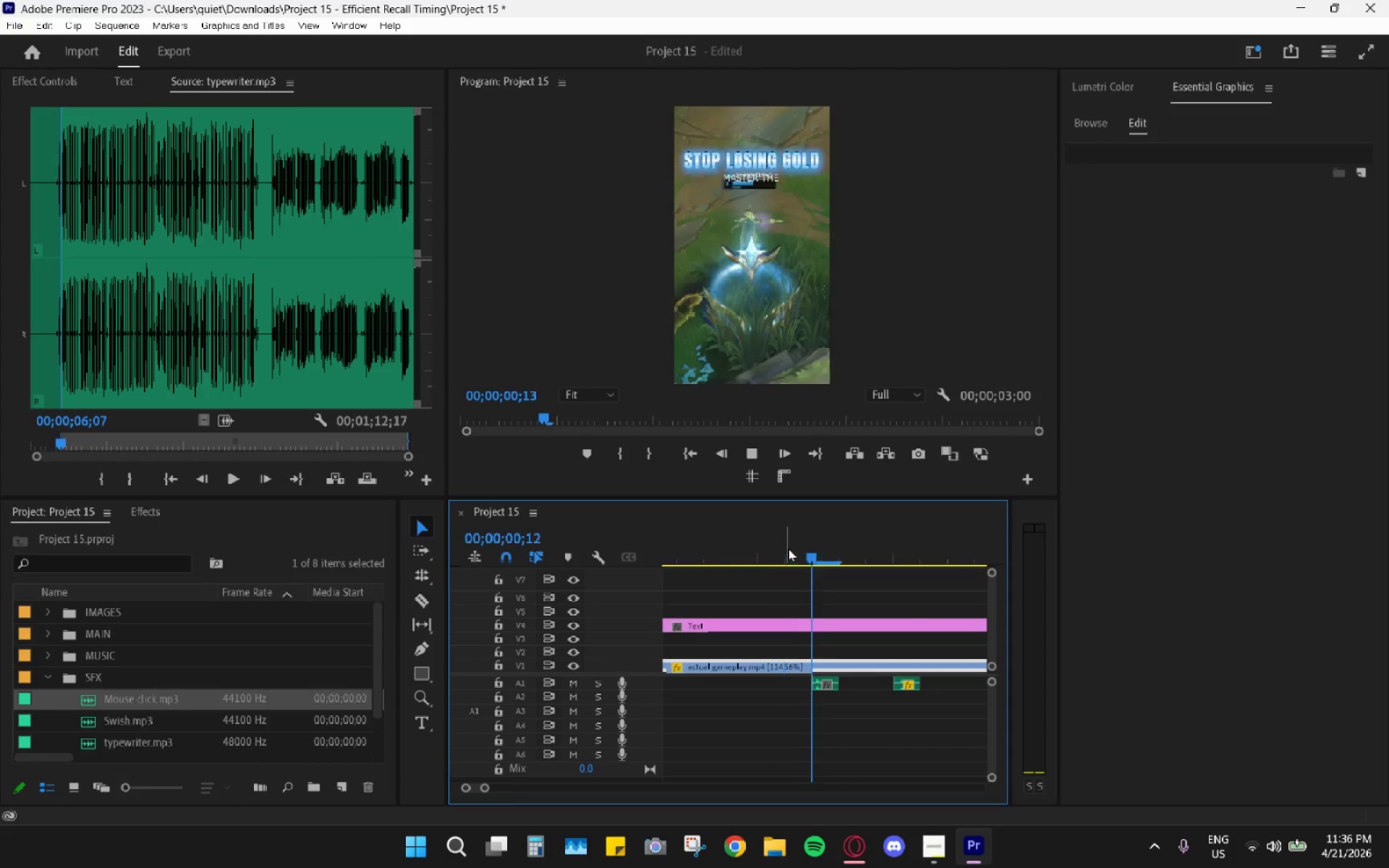 
left_click([789, 549])
 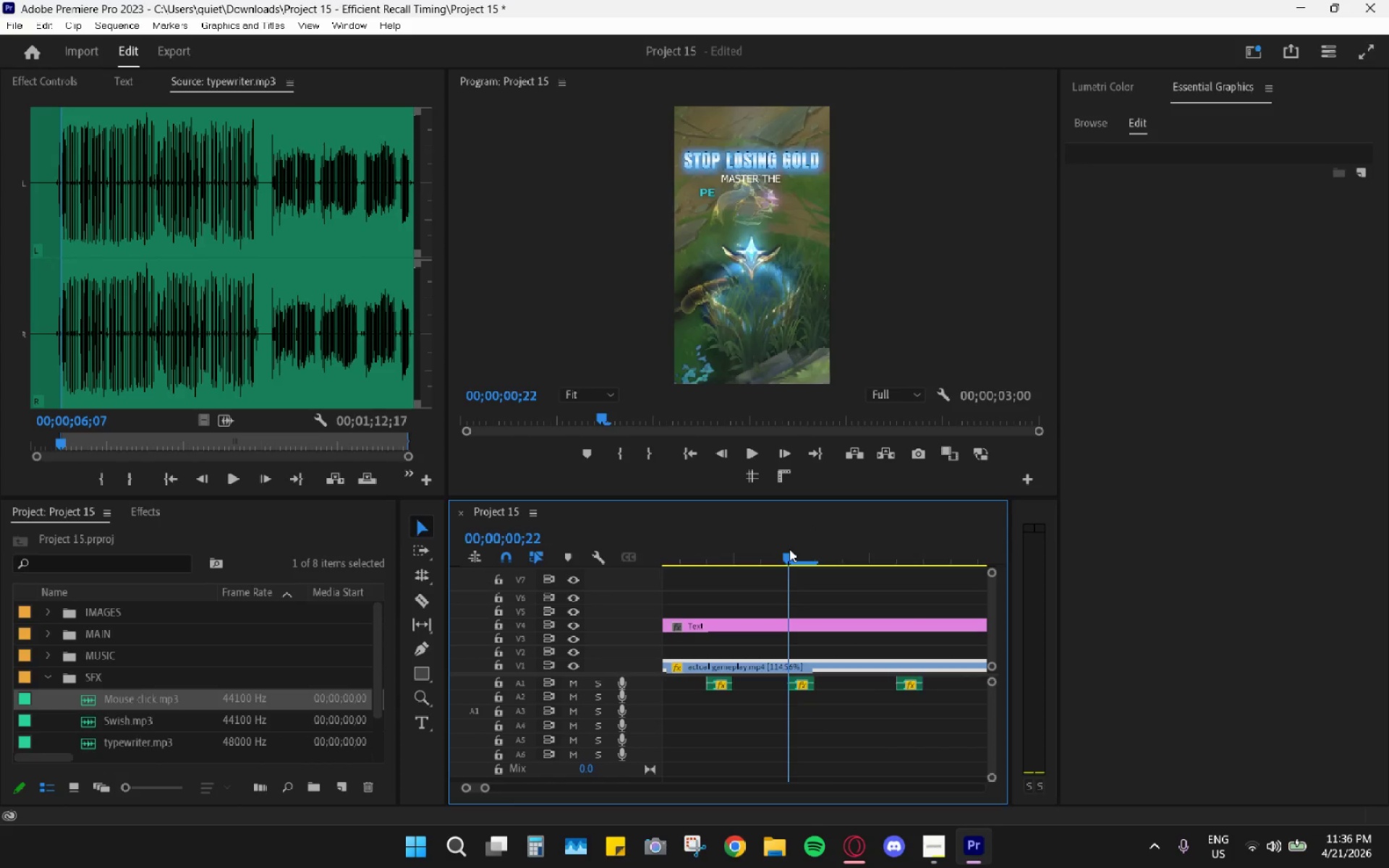 
key(Space)
 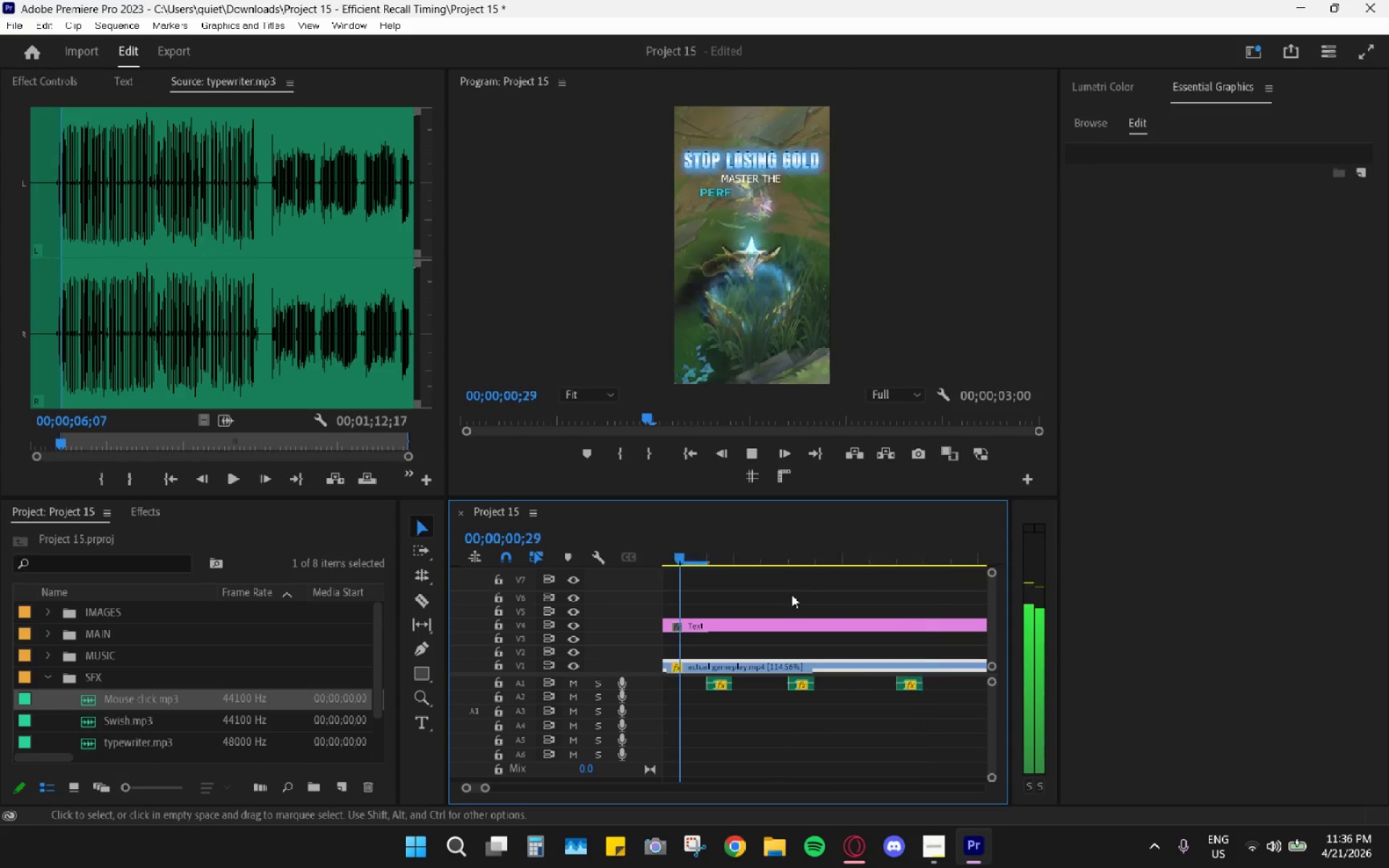 
key(Space)
 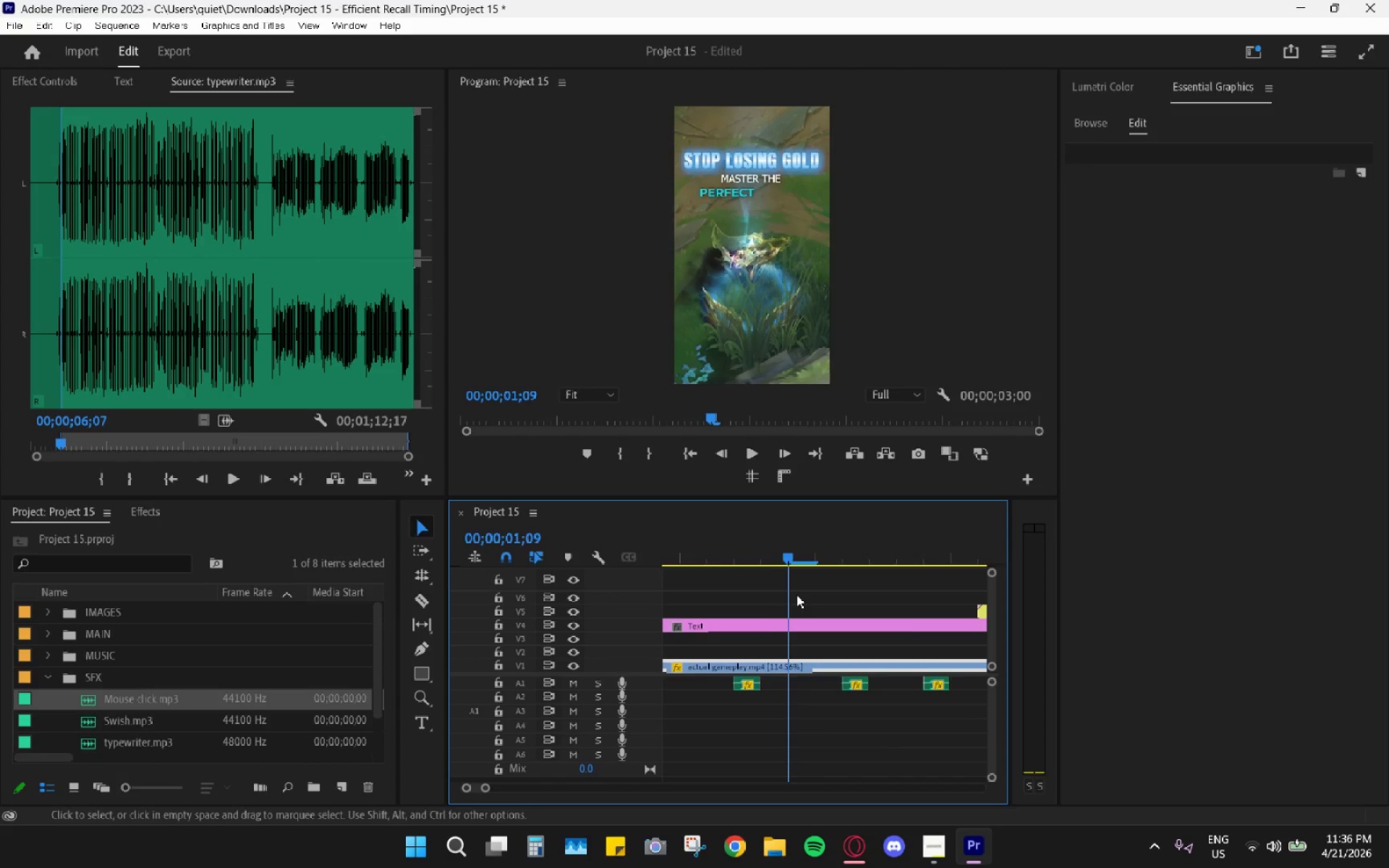 
hold_key(key=AltLeft, duration=0.5)
 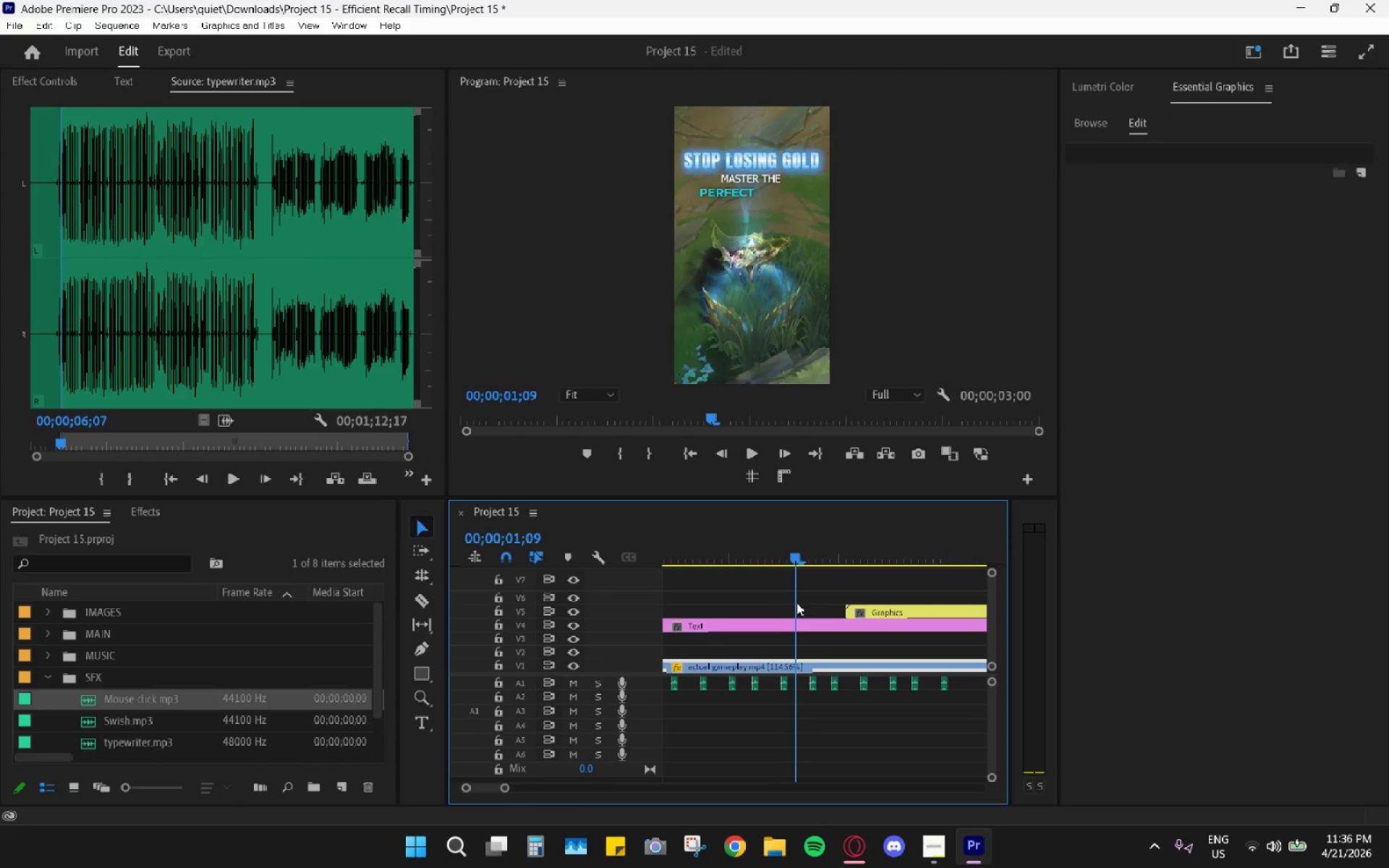 
key(Space)
 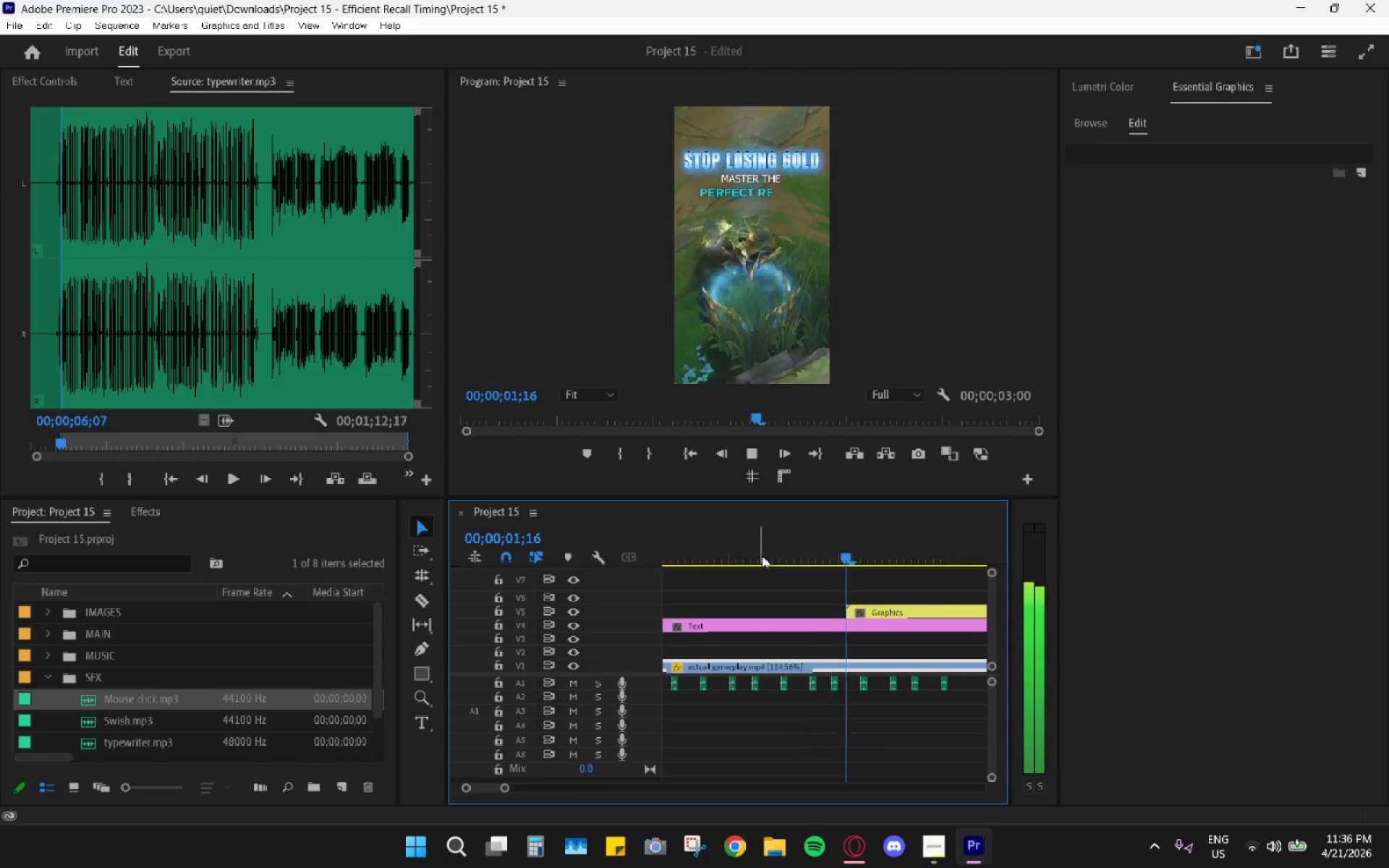 
scroll: coordinate [798, 603], scroll_direction: down, amount: 6.0
 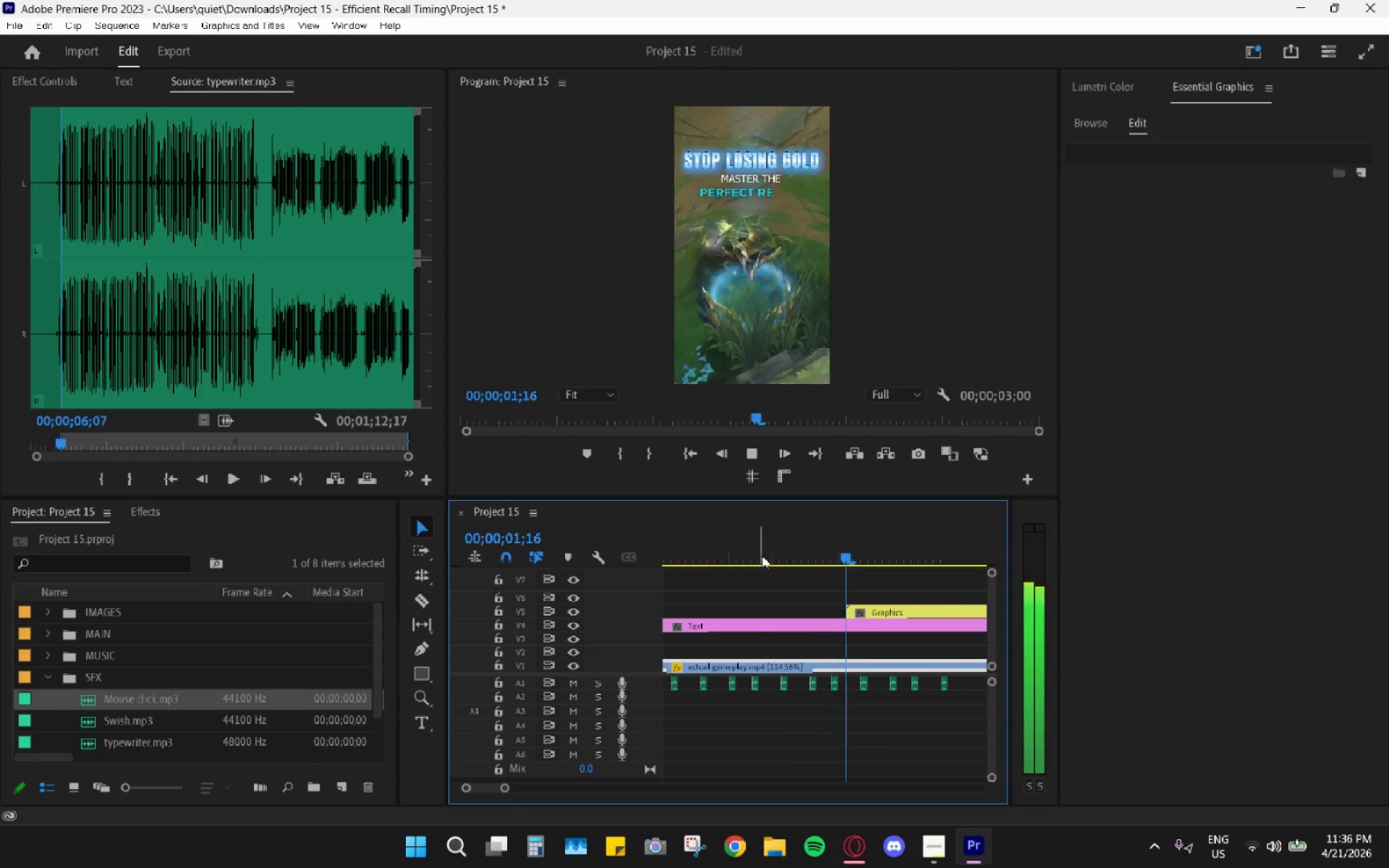 
left_click_drag(start_coordinate=[761, 555], to_coordinate=[490, 576])
 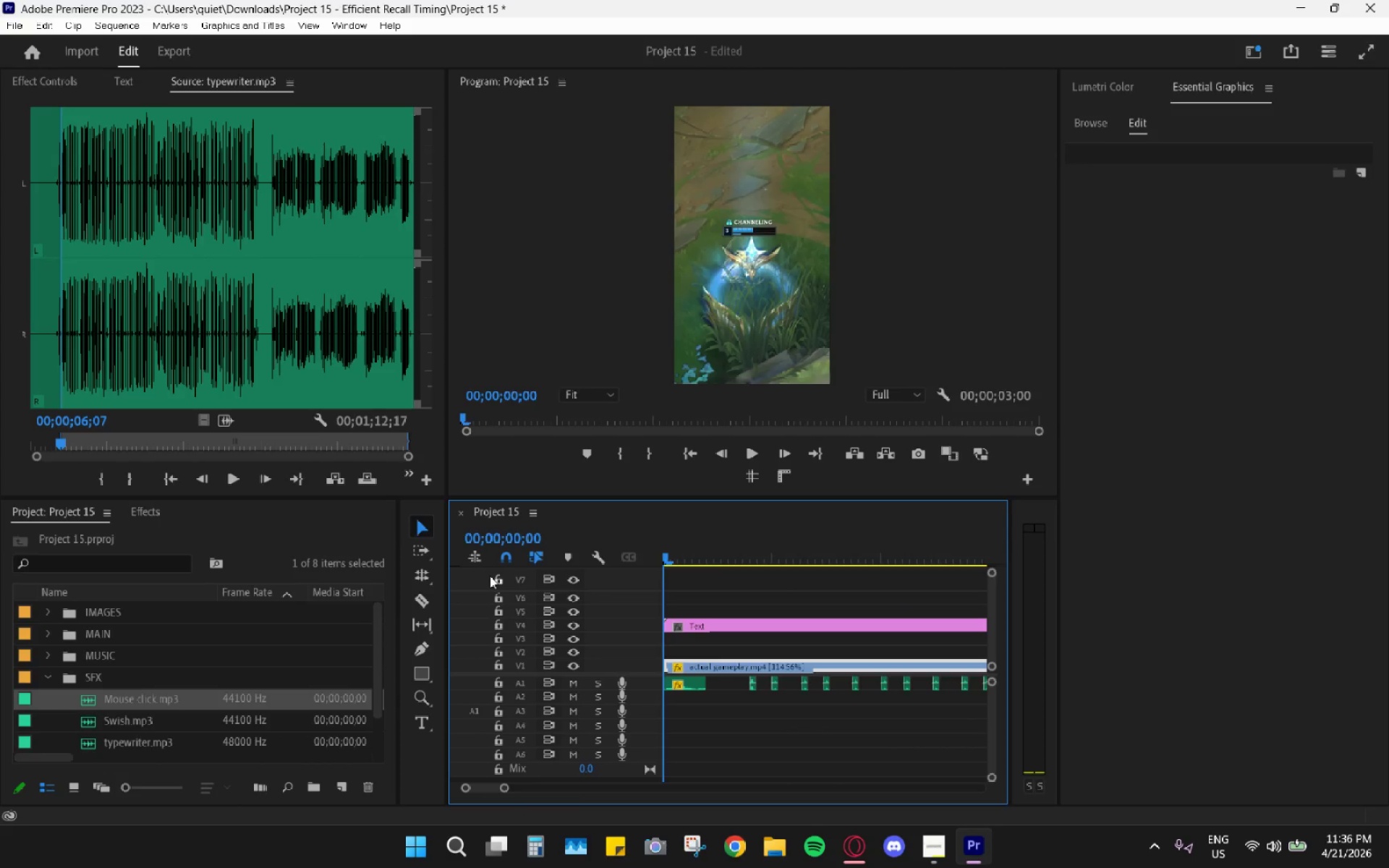 
key(Space)
 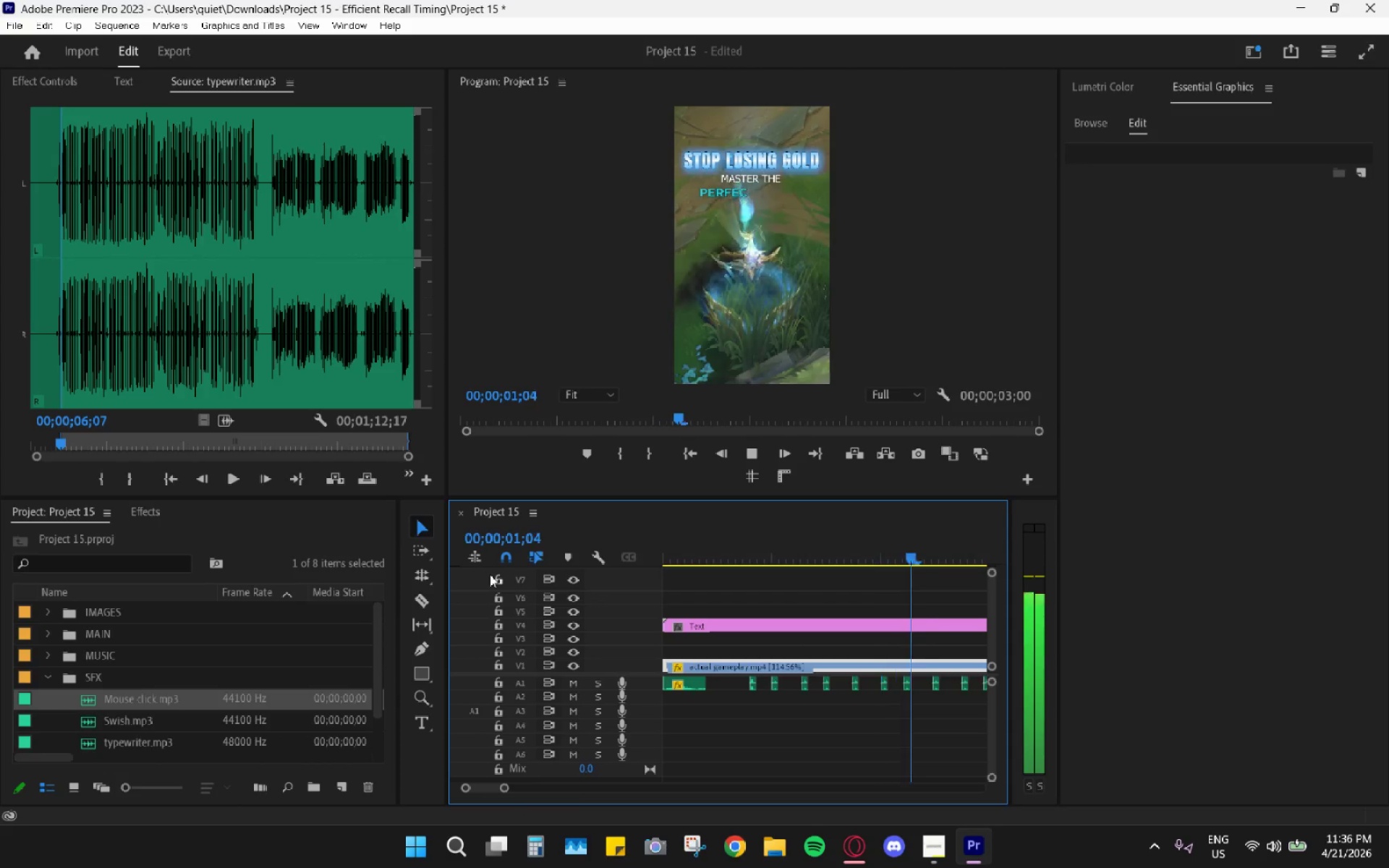 
key(Space)
 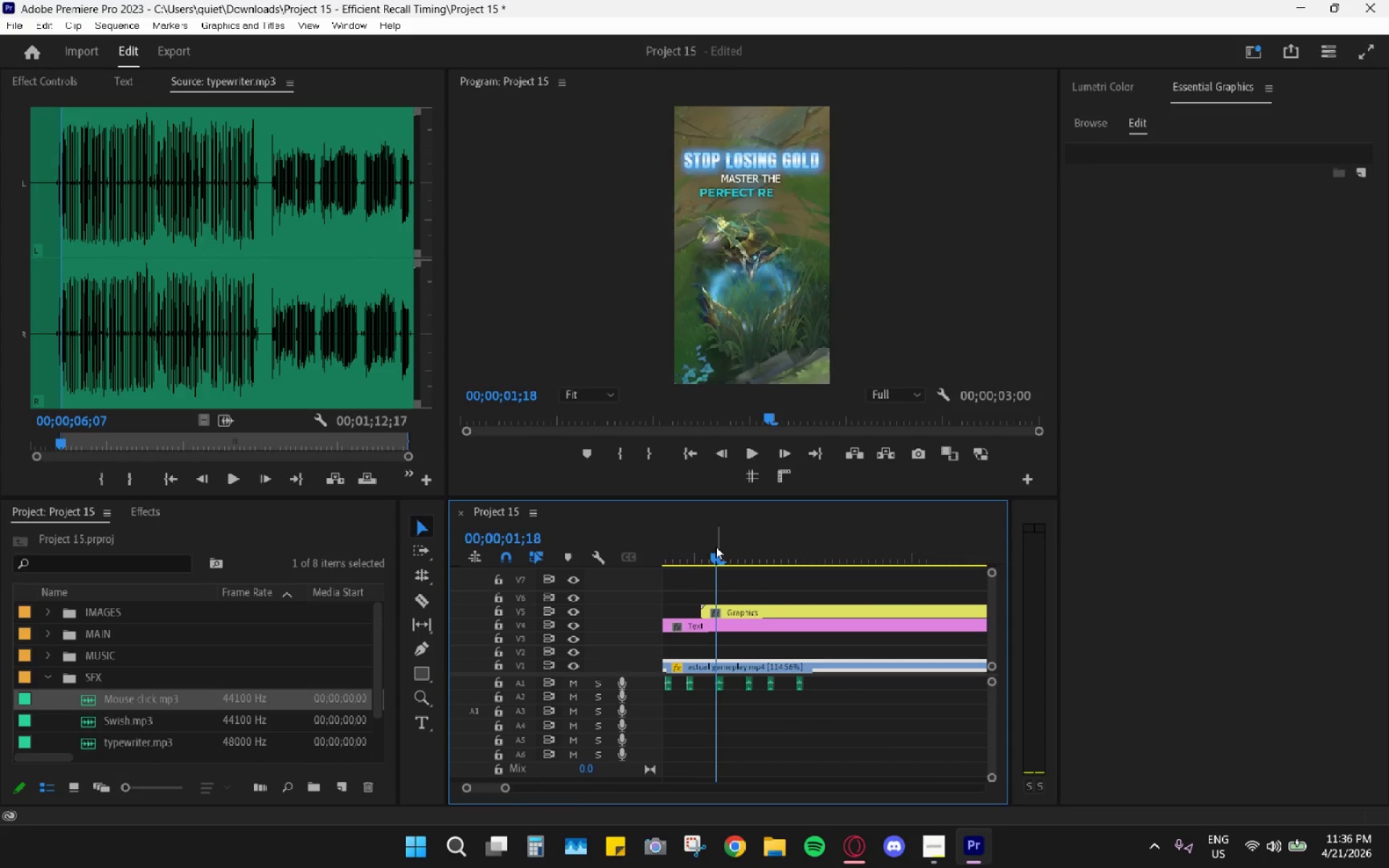 
left_click_drag(start_coordinate=[702, 537], to_coordinate=[522, 549])
 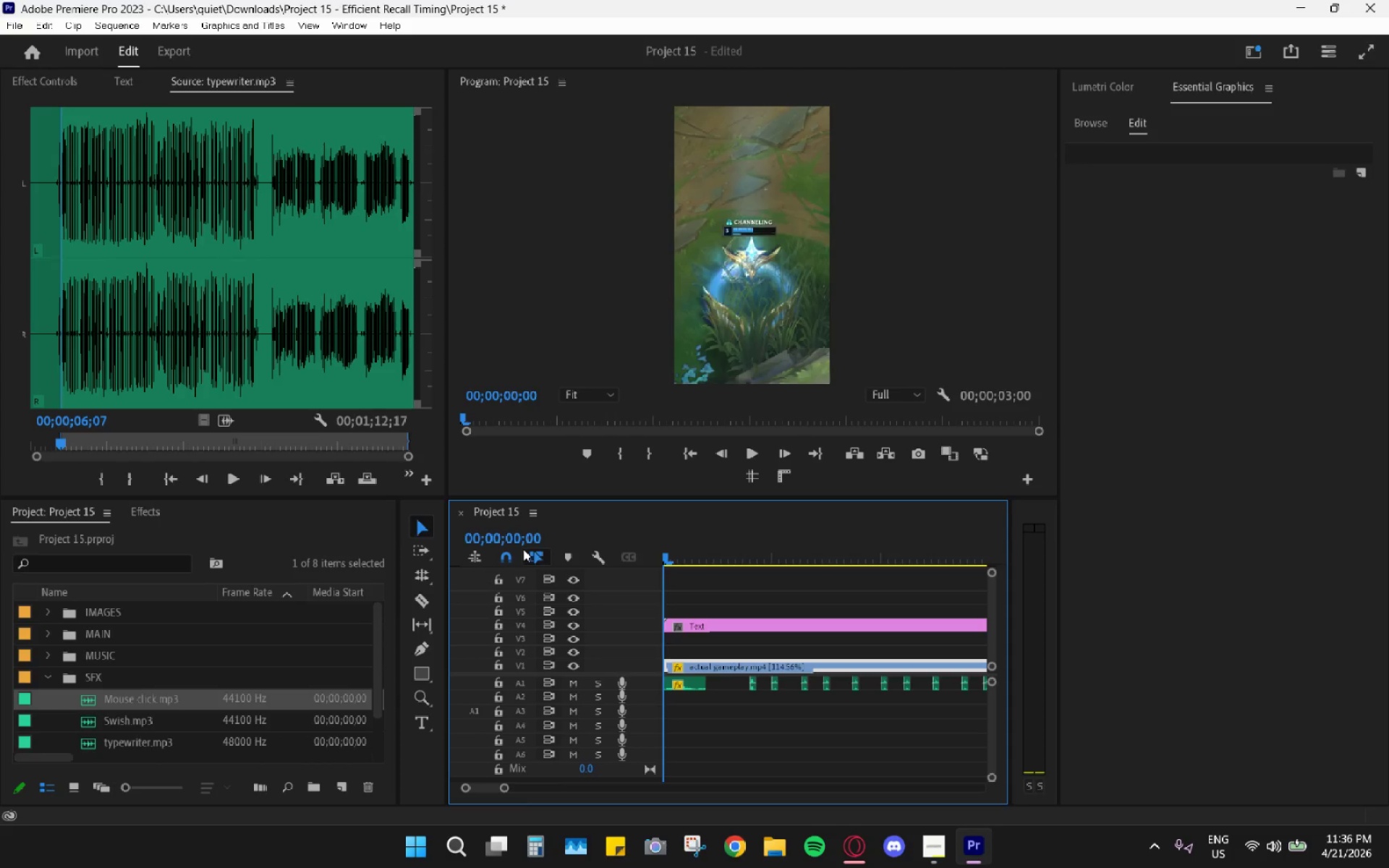 
key(Space)
 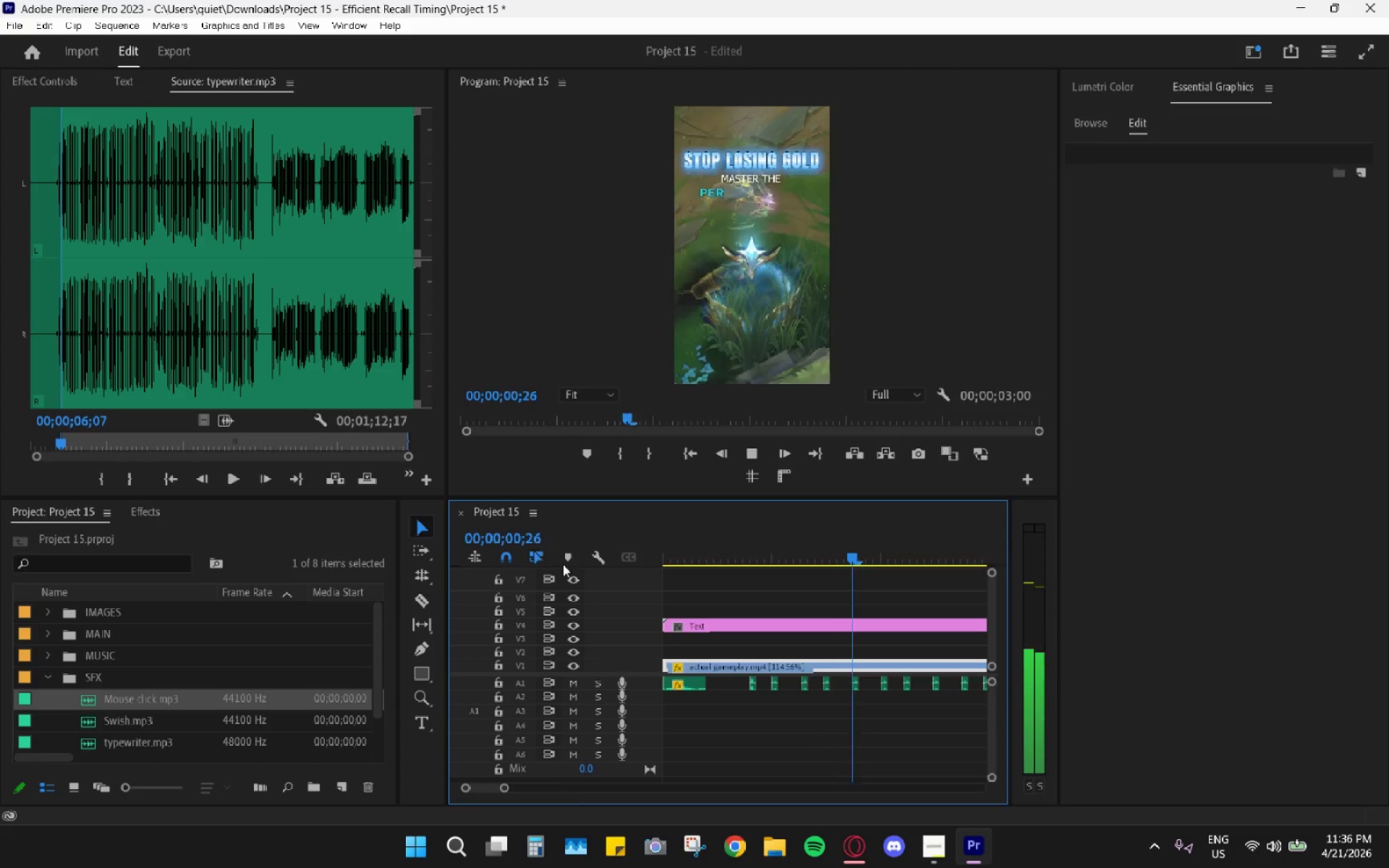 
key(Space)
 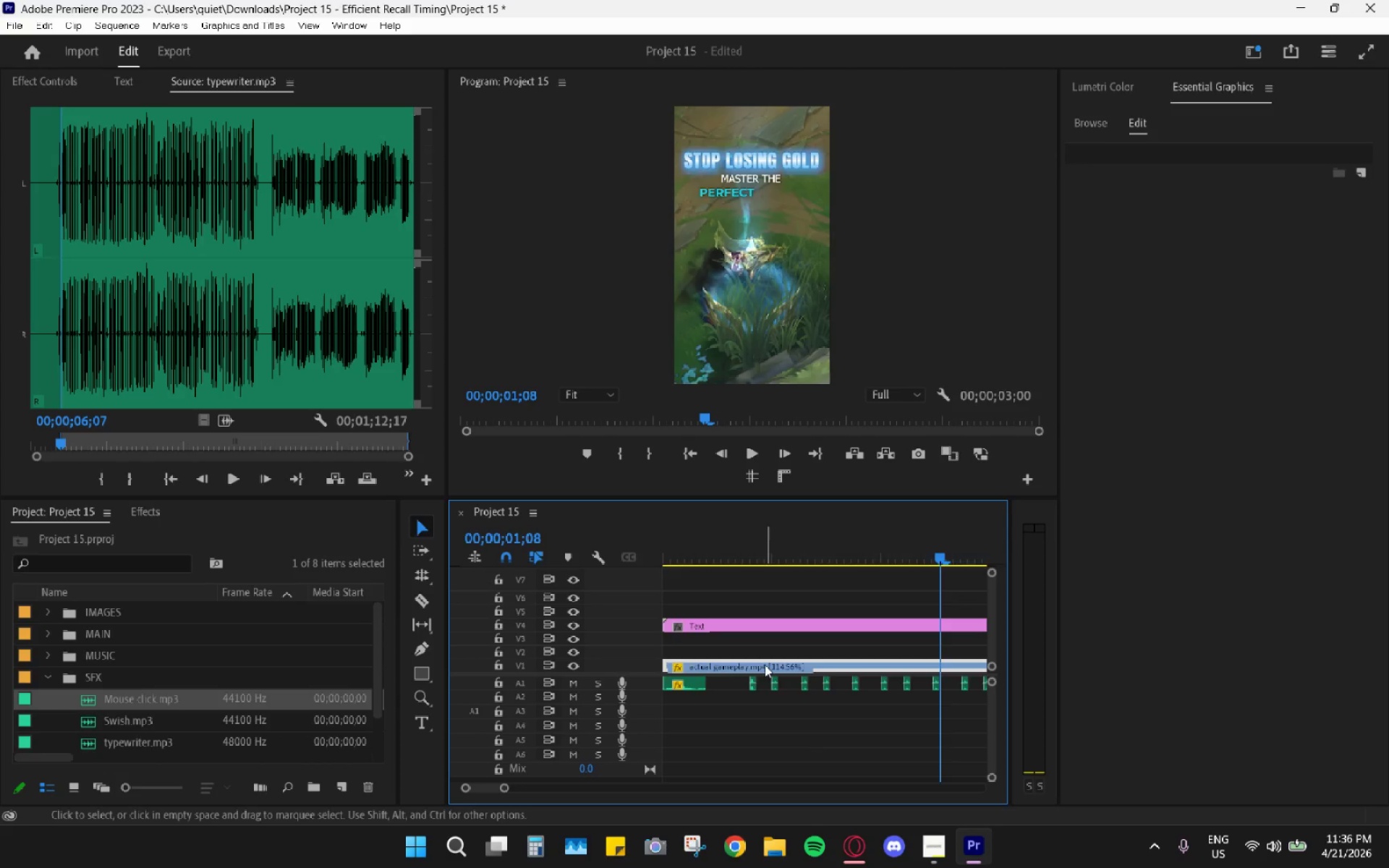 
hold_key(key=AltLeft, duration=0.64)
scroll: coordinate [760, 660], scroll_direction: up, amount: 17.0
 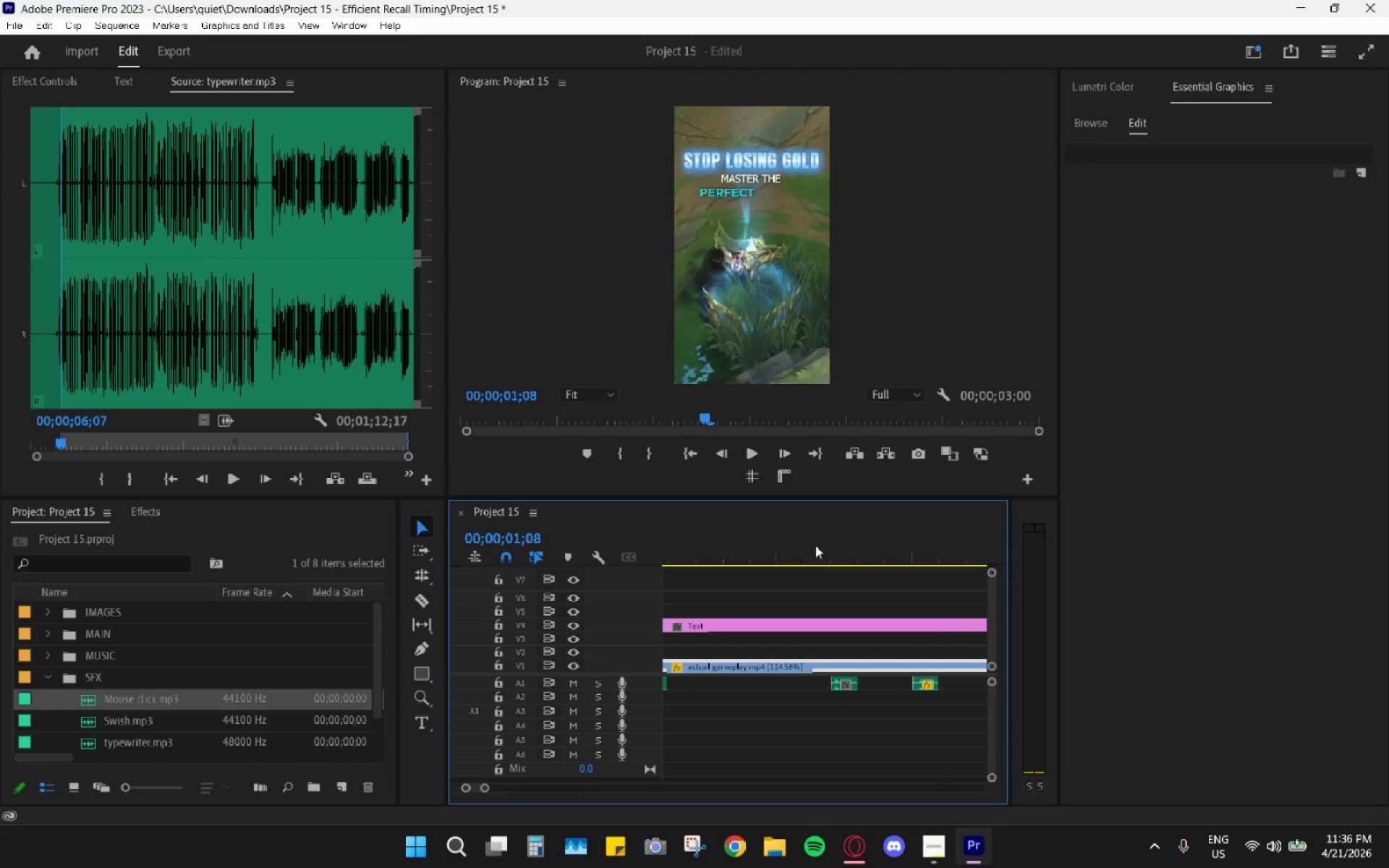 
left_click_drag(start_coordinate=[820, 556], to_coordinate=[829, 563])
 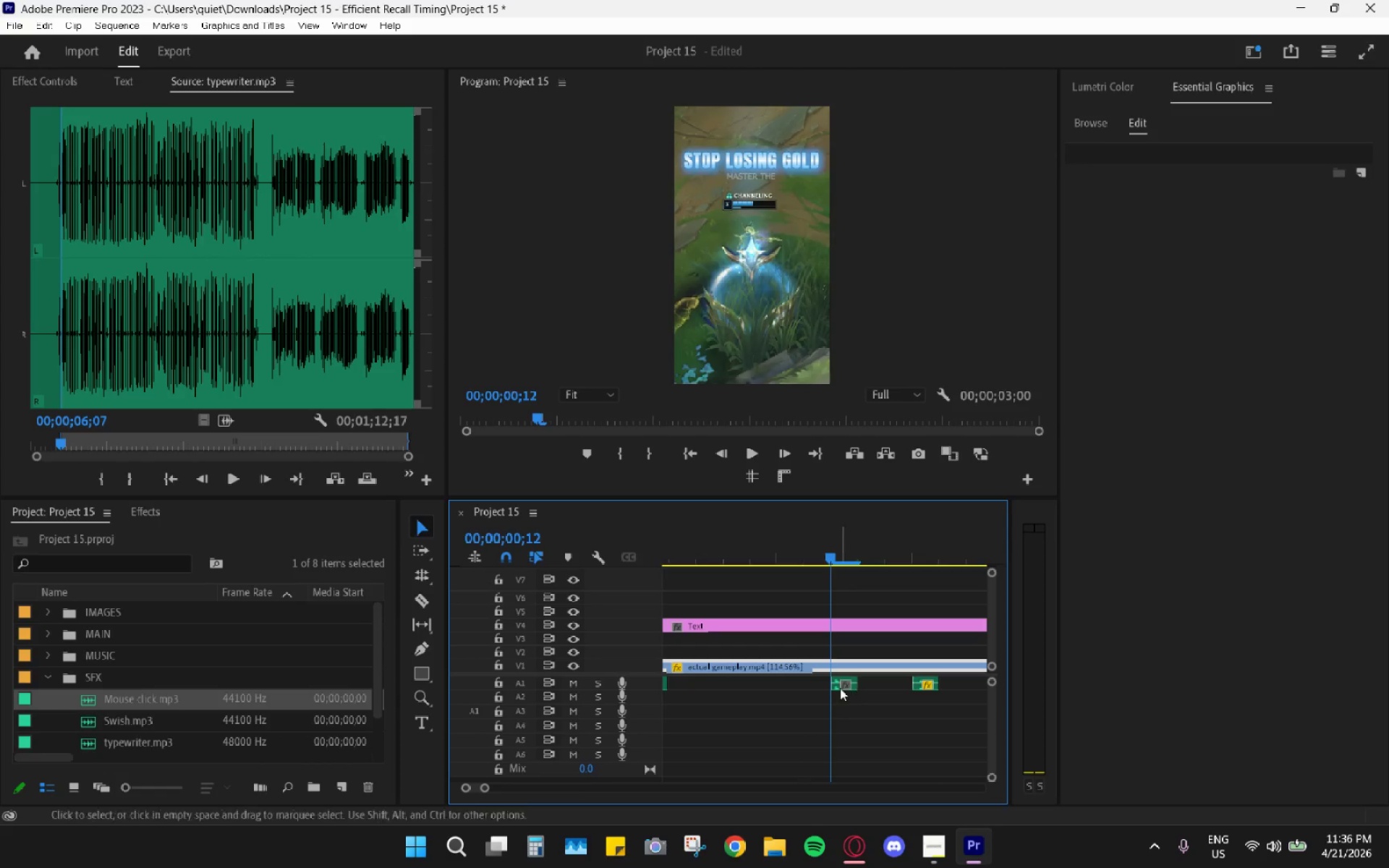 
left_click([837, 688])
 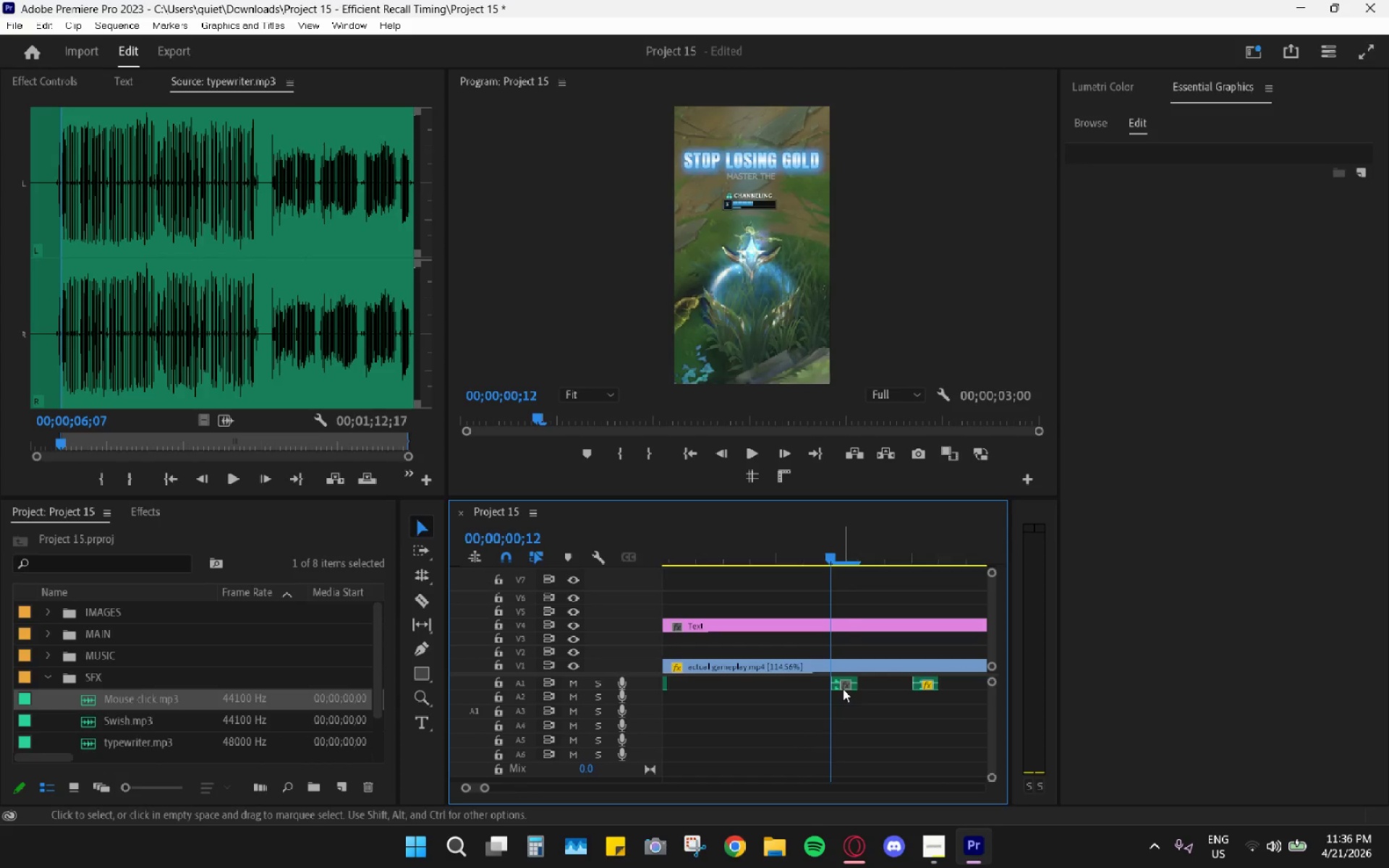 
left_click_drag(start_coordinate=[836, 563], to_coordinate=[862, 573])
 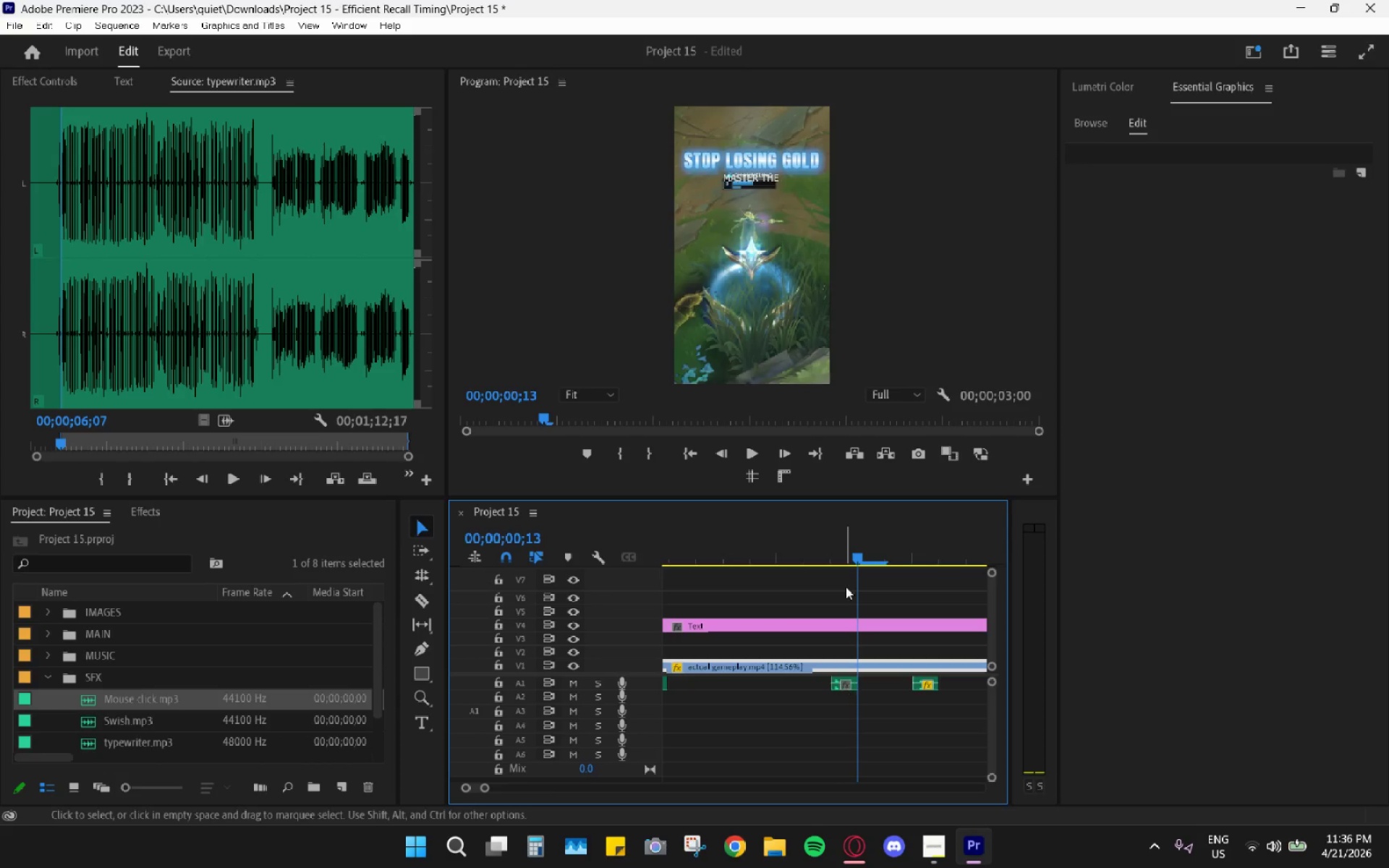 
left_click_drag(start_coordinate=[849, 556], to_coordinate=[797, 550])
 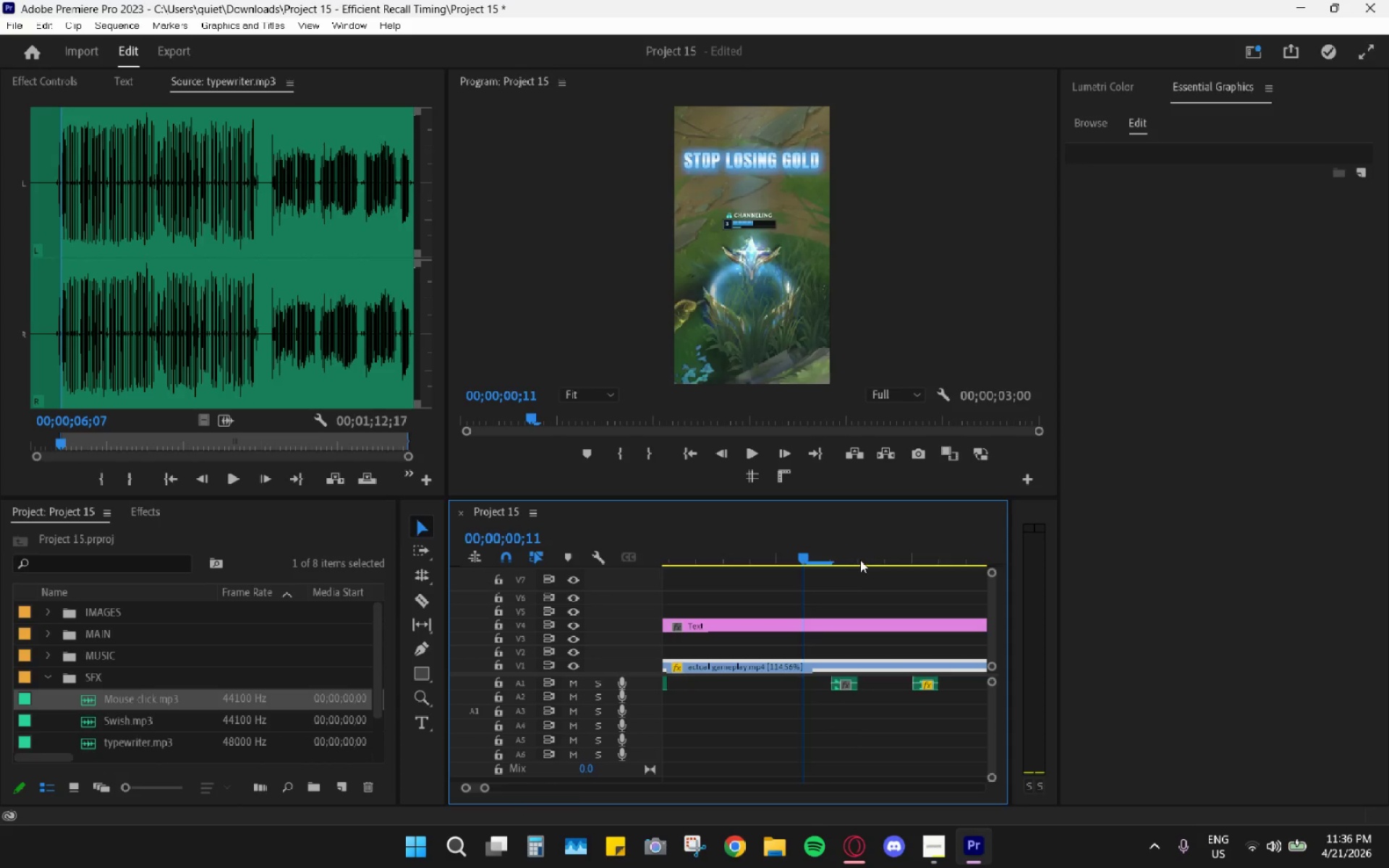 
key(Space)
 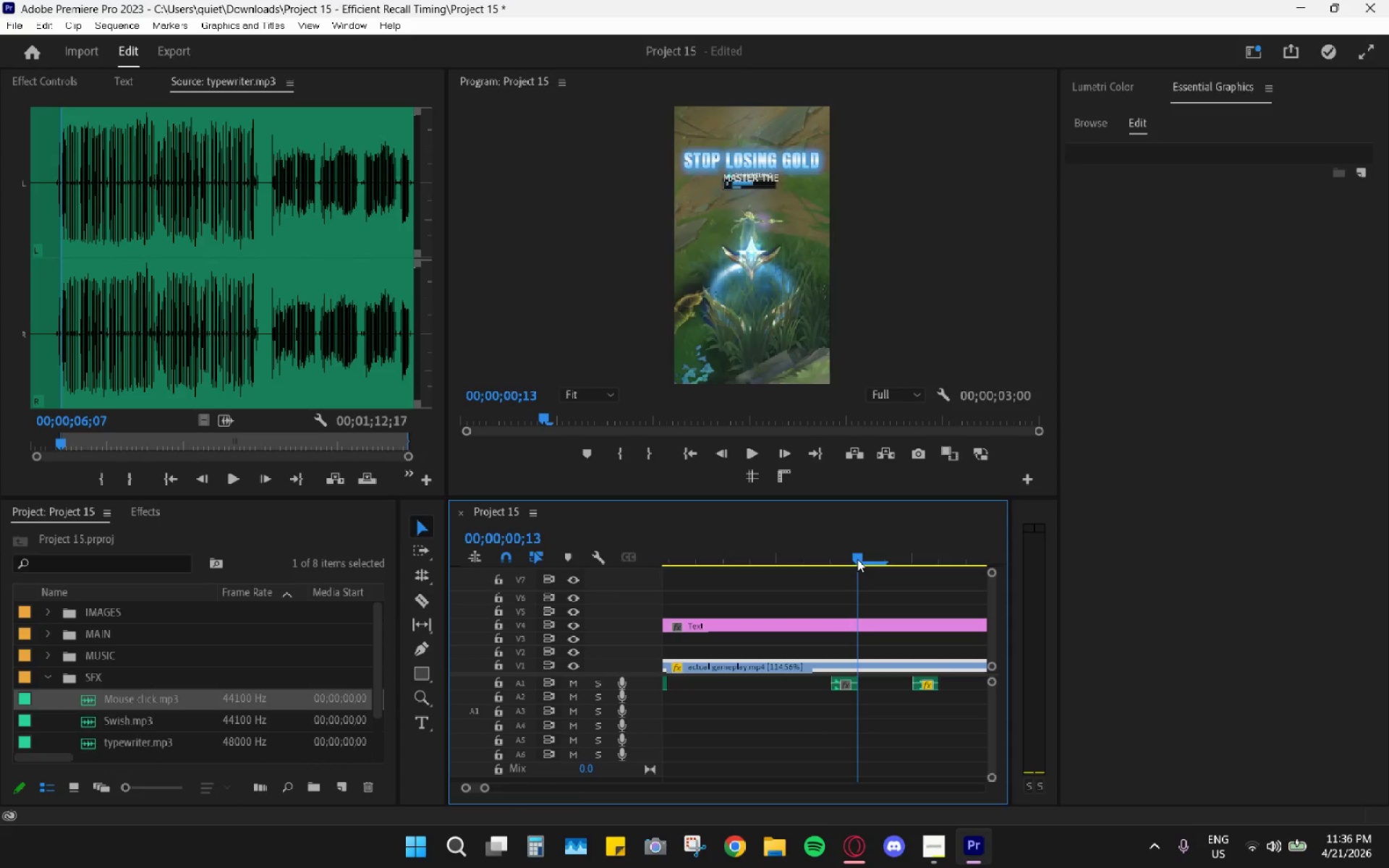 
left_click_drag(start_coordinate=[857, 559], to_coordinate=[797, 560])
 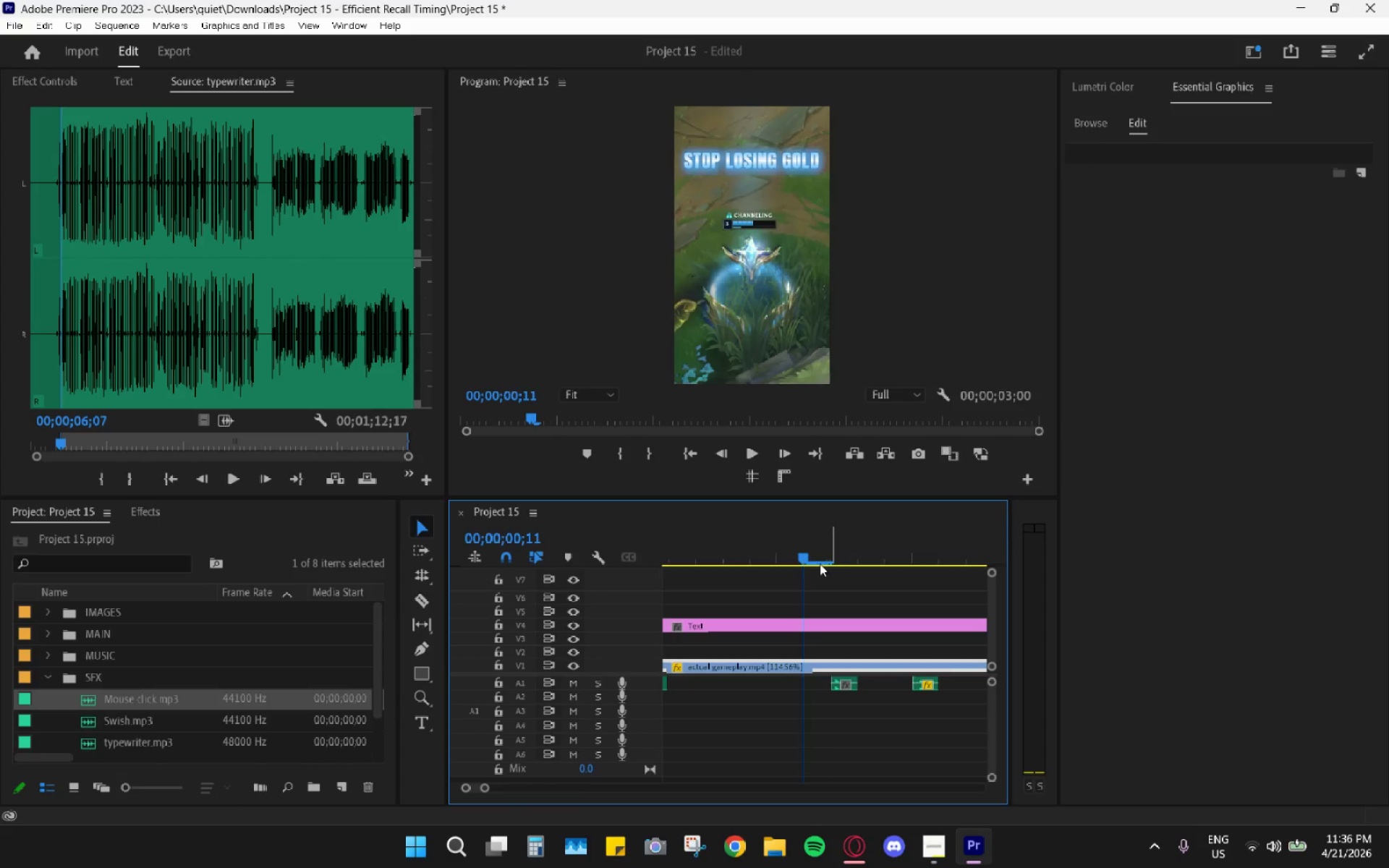 
left_click_drag(start_coordinate=[806, 560], to_coordinate=[821, 590])
 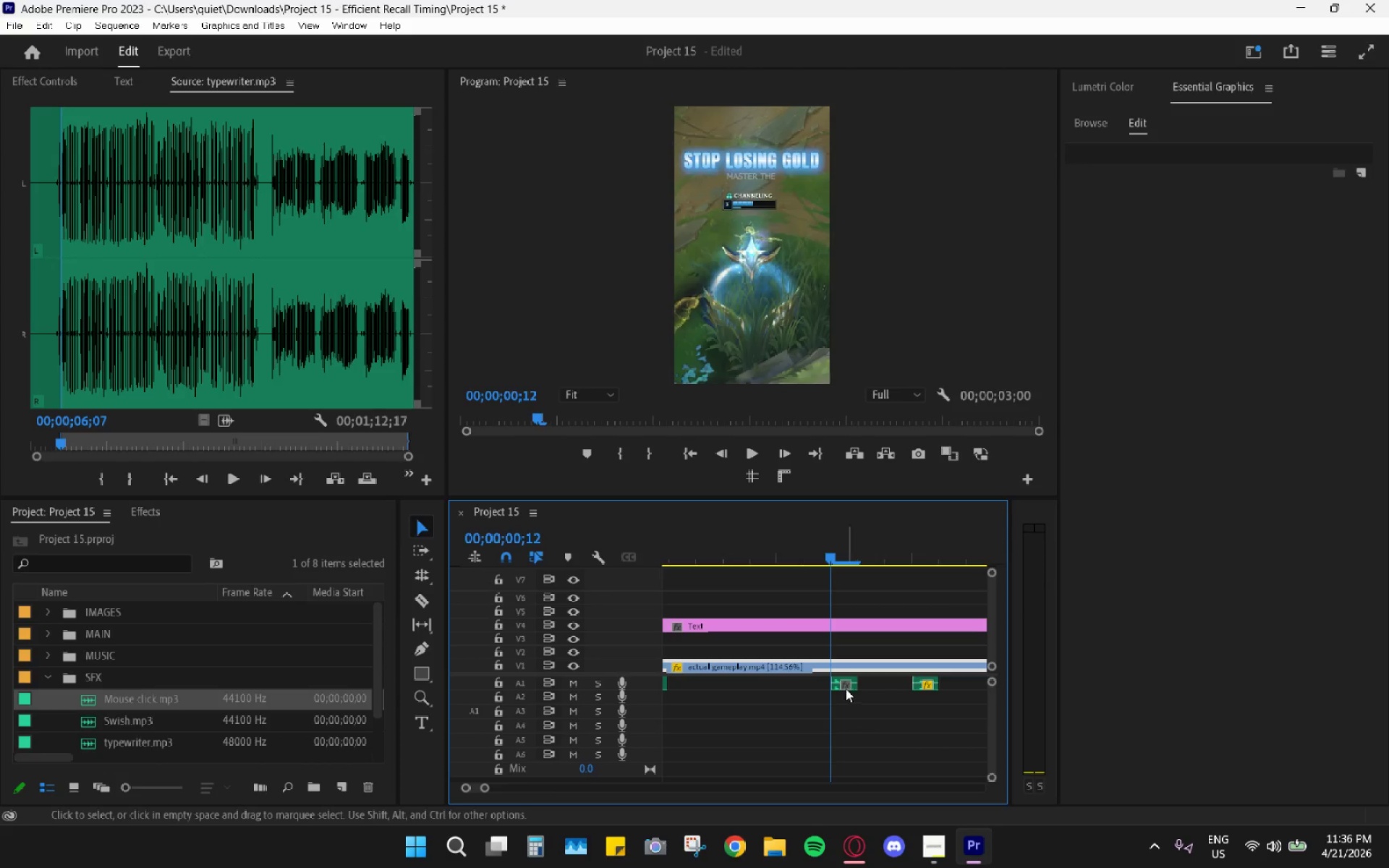 
left_click([844, 687])
 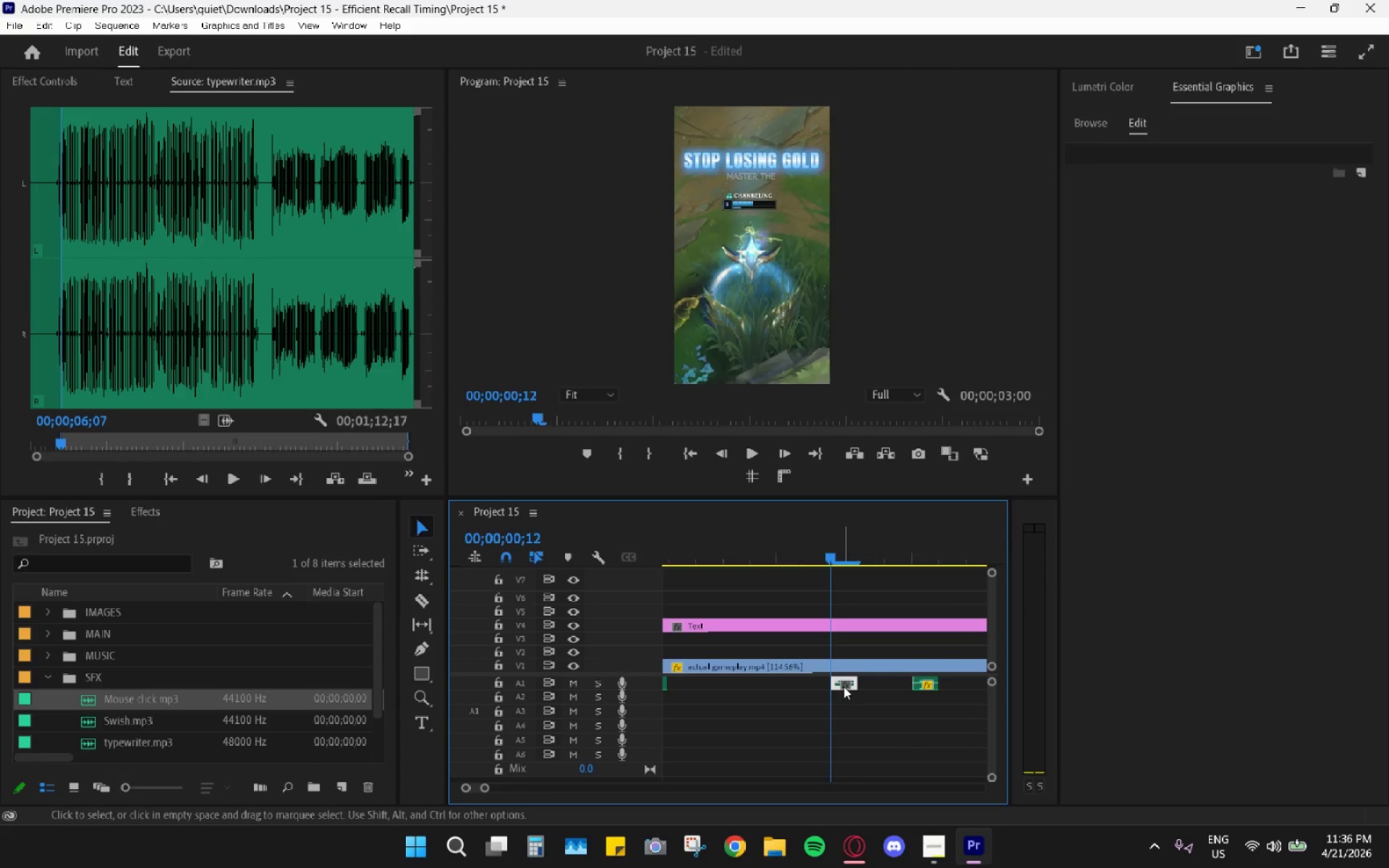 
key(G)
 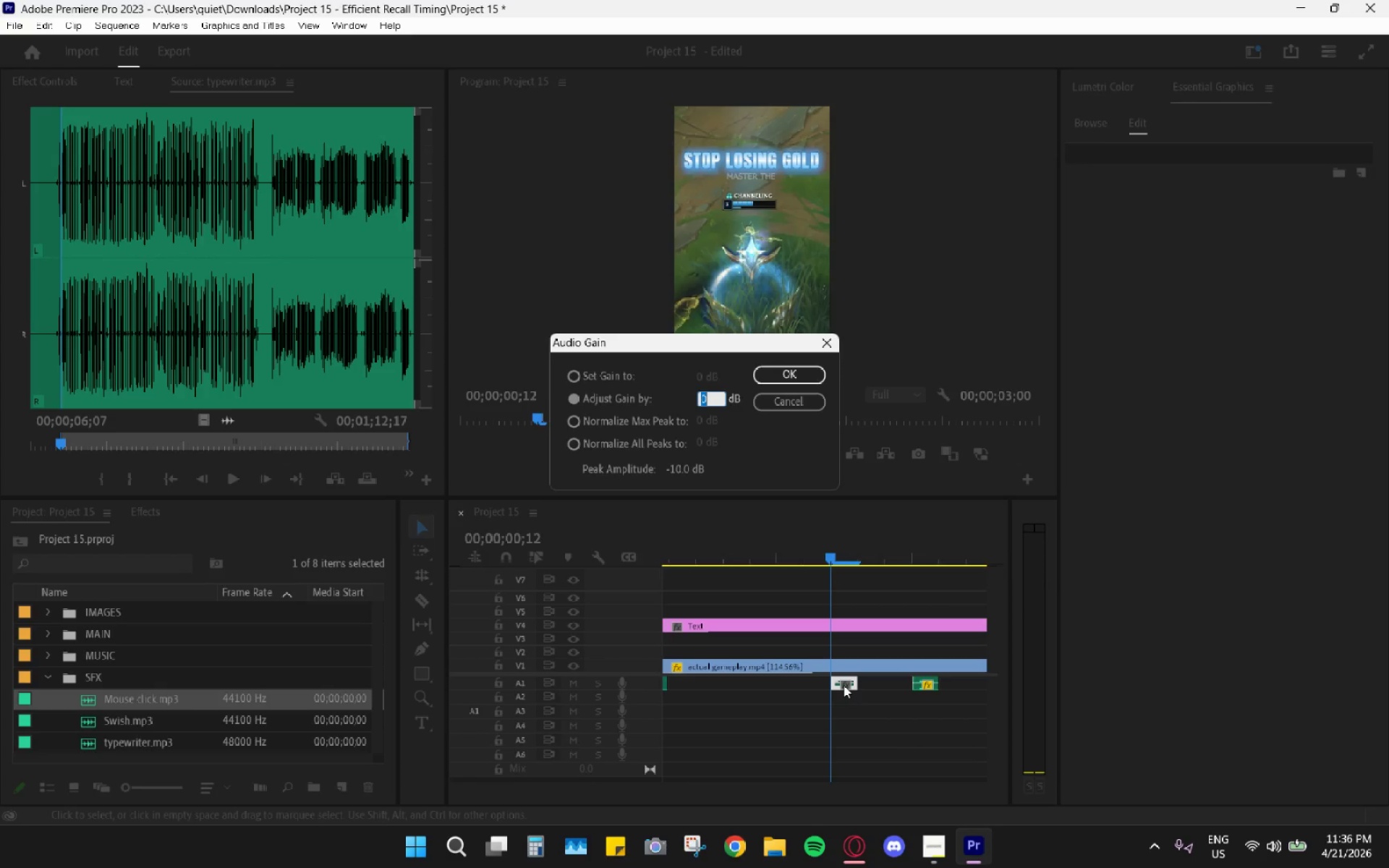 
key(Minus)
 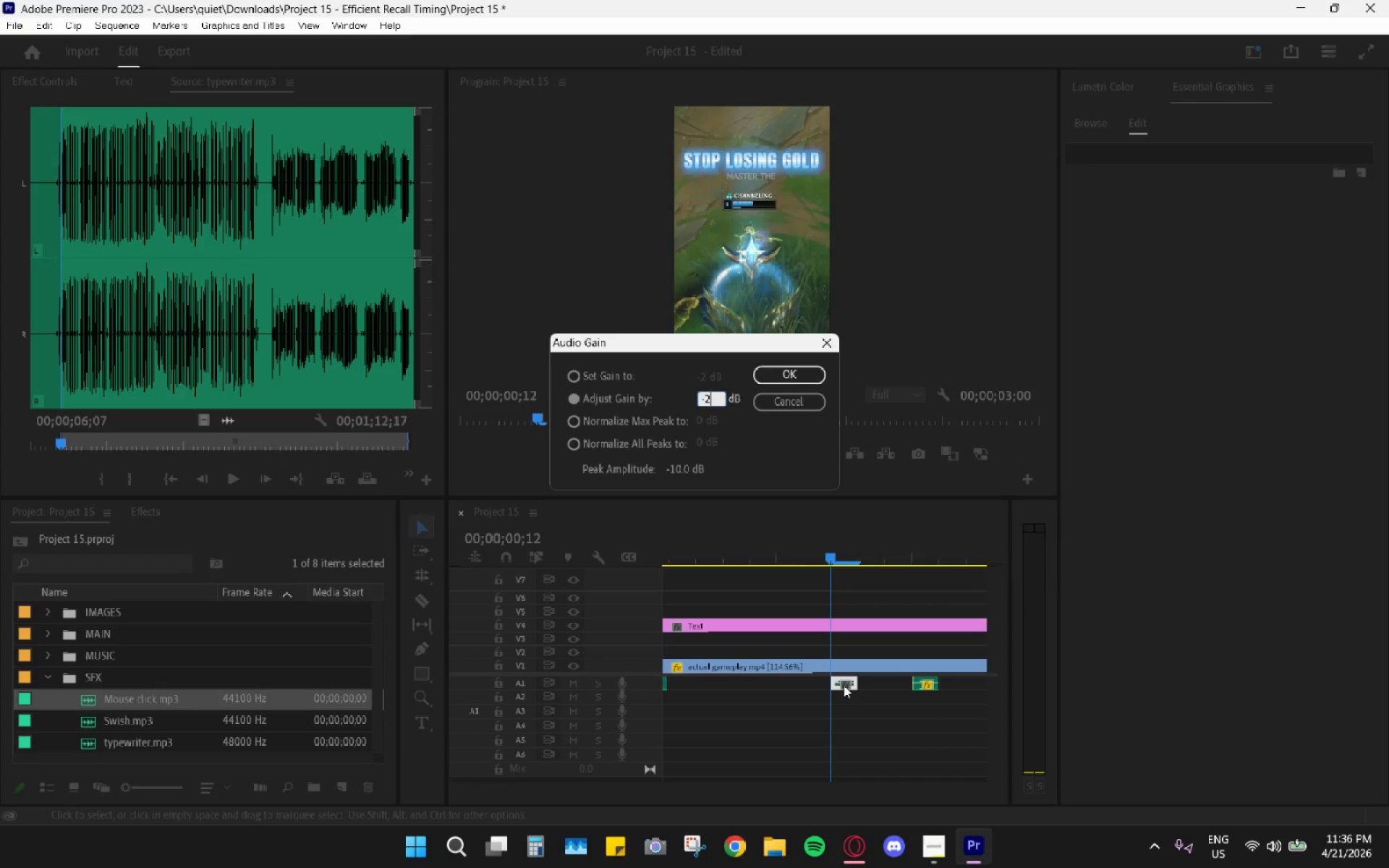 
key(2)
 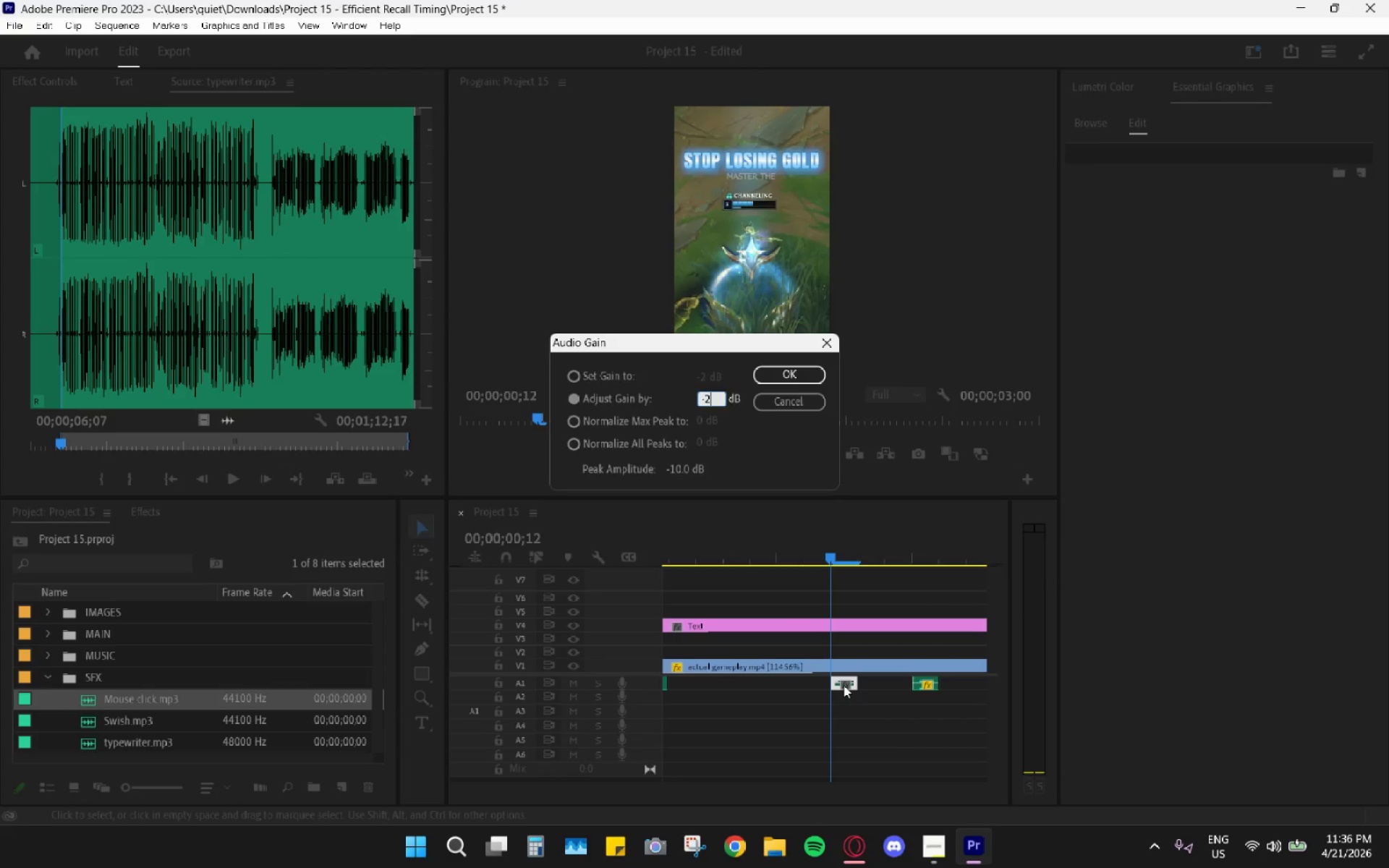 
key(Enter)
 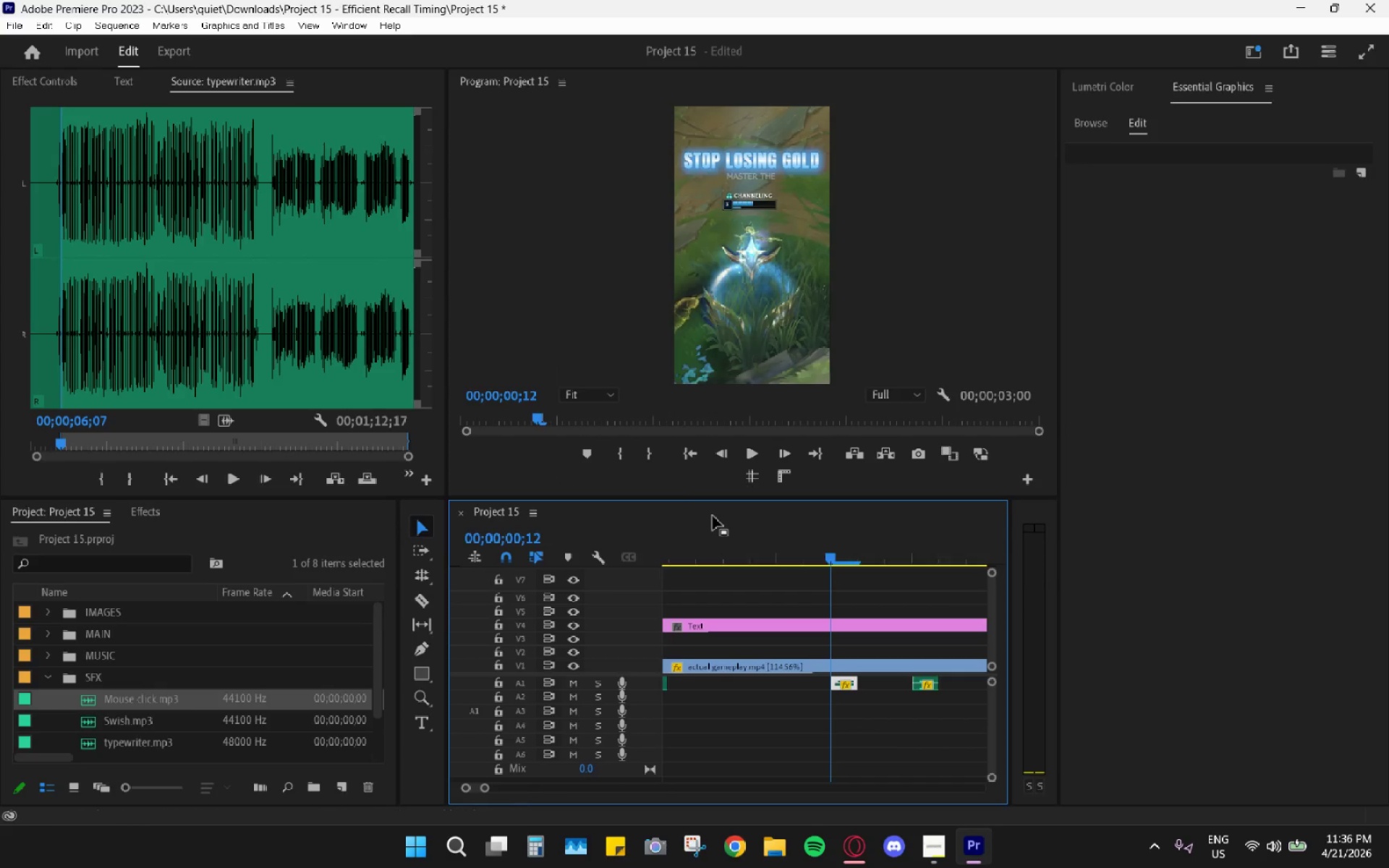 
left_click_drag(start_coordinate=[701, 554], to_coordinate=[298, 639])
 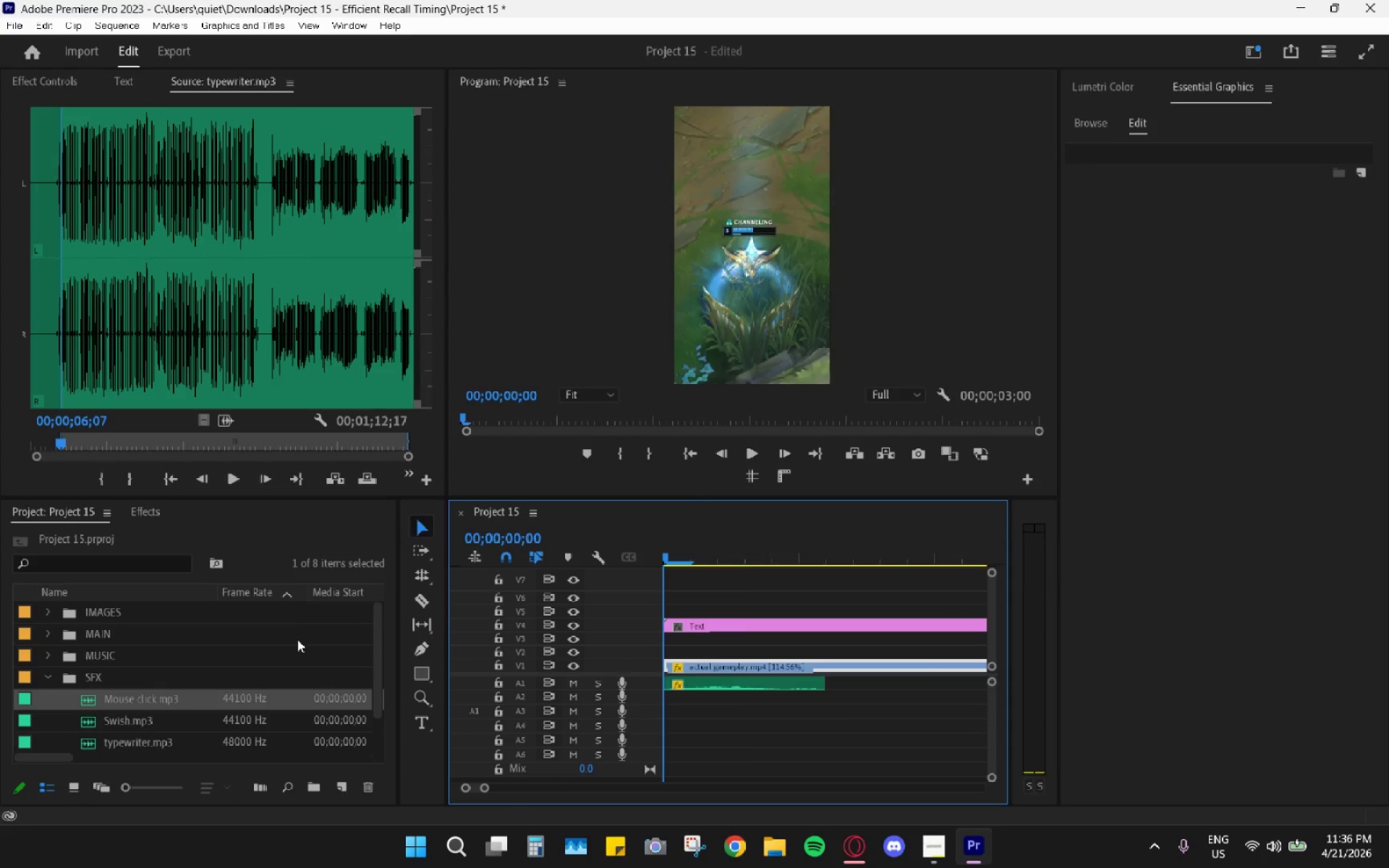 
key(Space)
 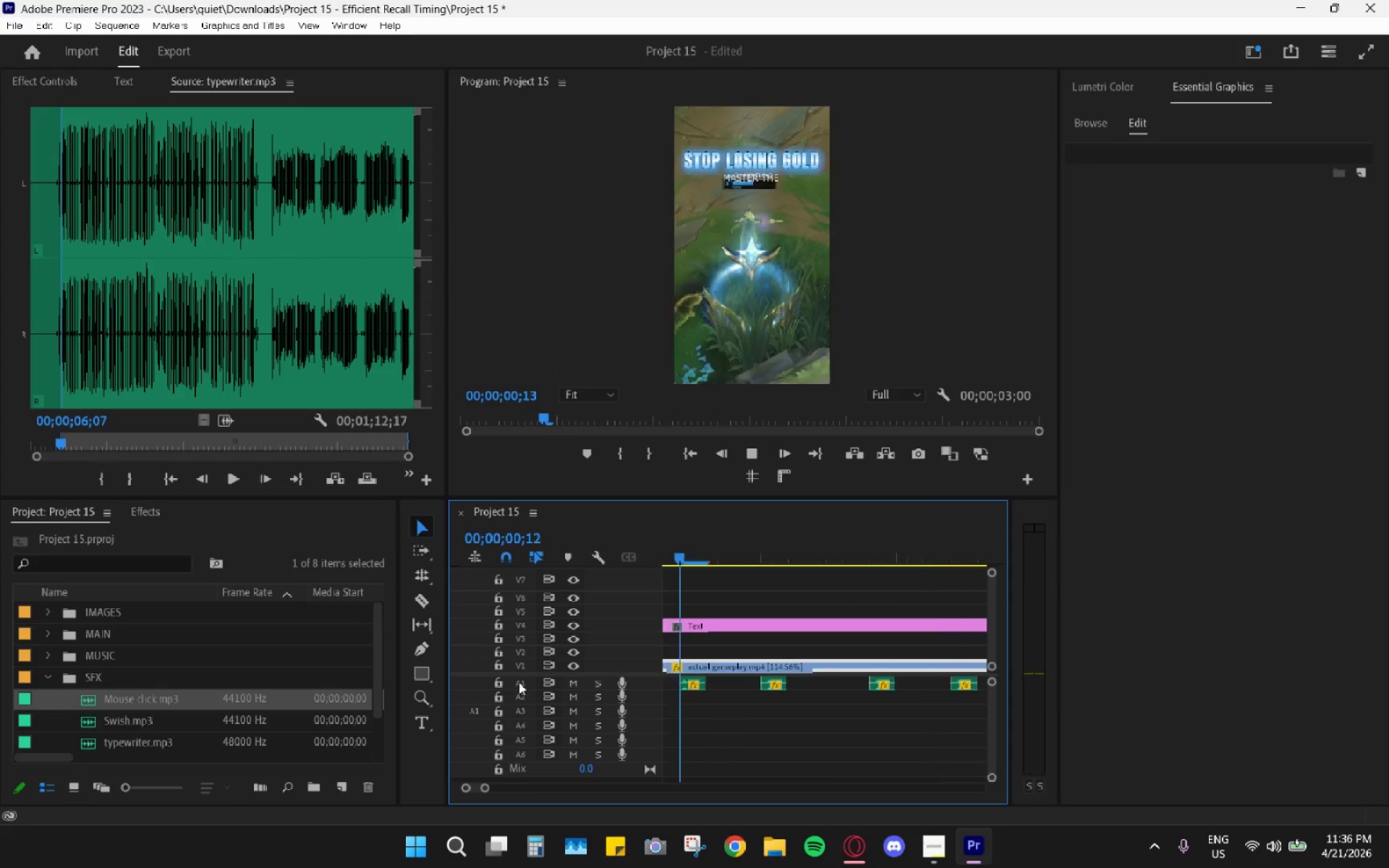 
hold_key(key=AltLeft, duration=1.08)
scroll: coordinate [668, 597], scroll_direction: down, amount: 15.0
 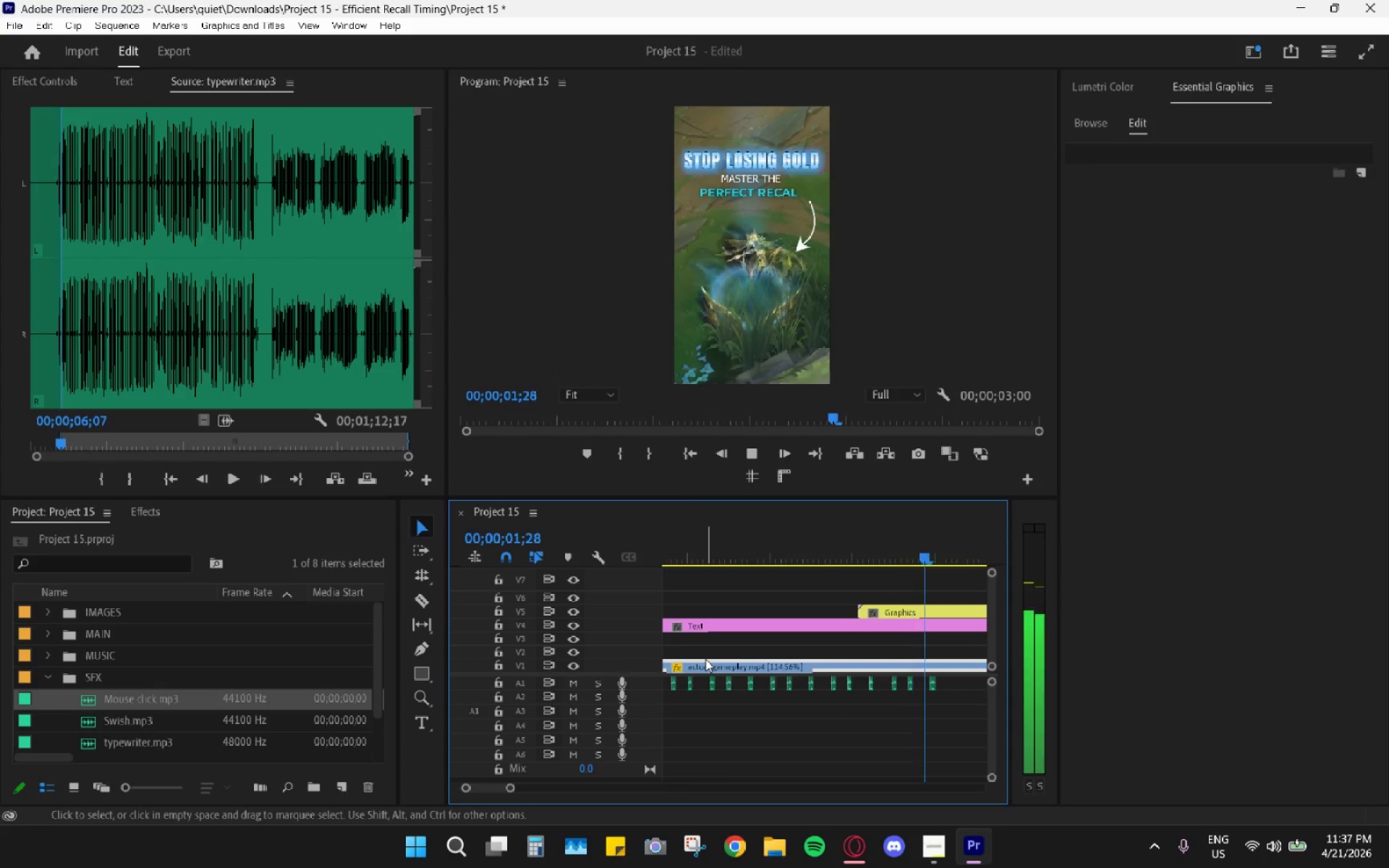 
key(Space)
 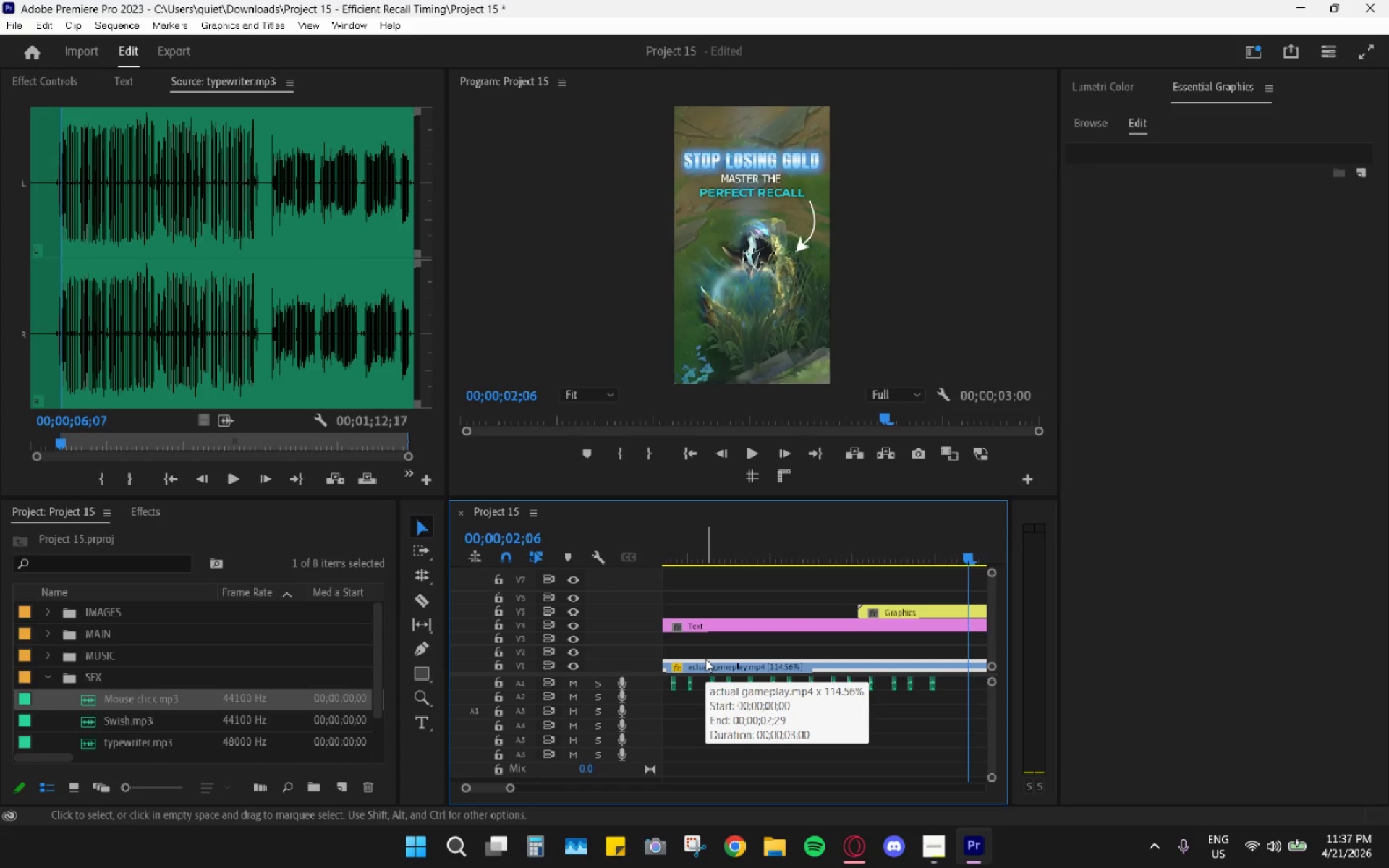 
hold_key(key=AltLeft, duration=0.73)
scroll: coordinate [904, 680], scroll_direction: down, amount: 10.0
 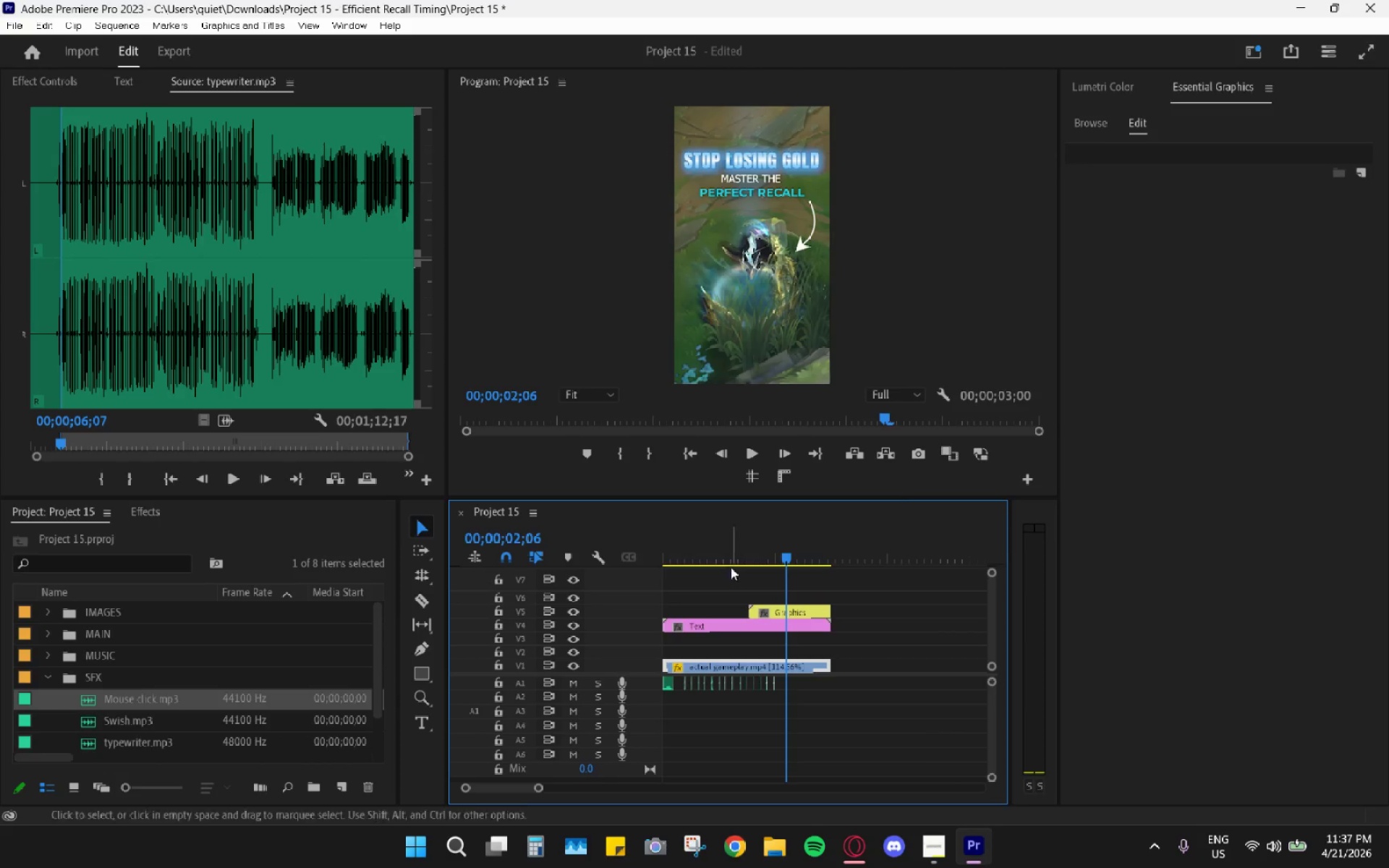 
left_click_drag(start_coordinate=[704, 556], to_coordinate=[539, 564])
 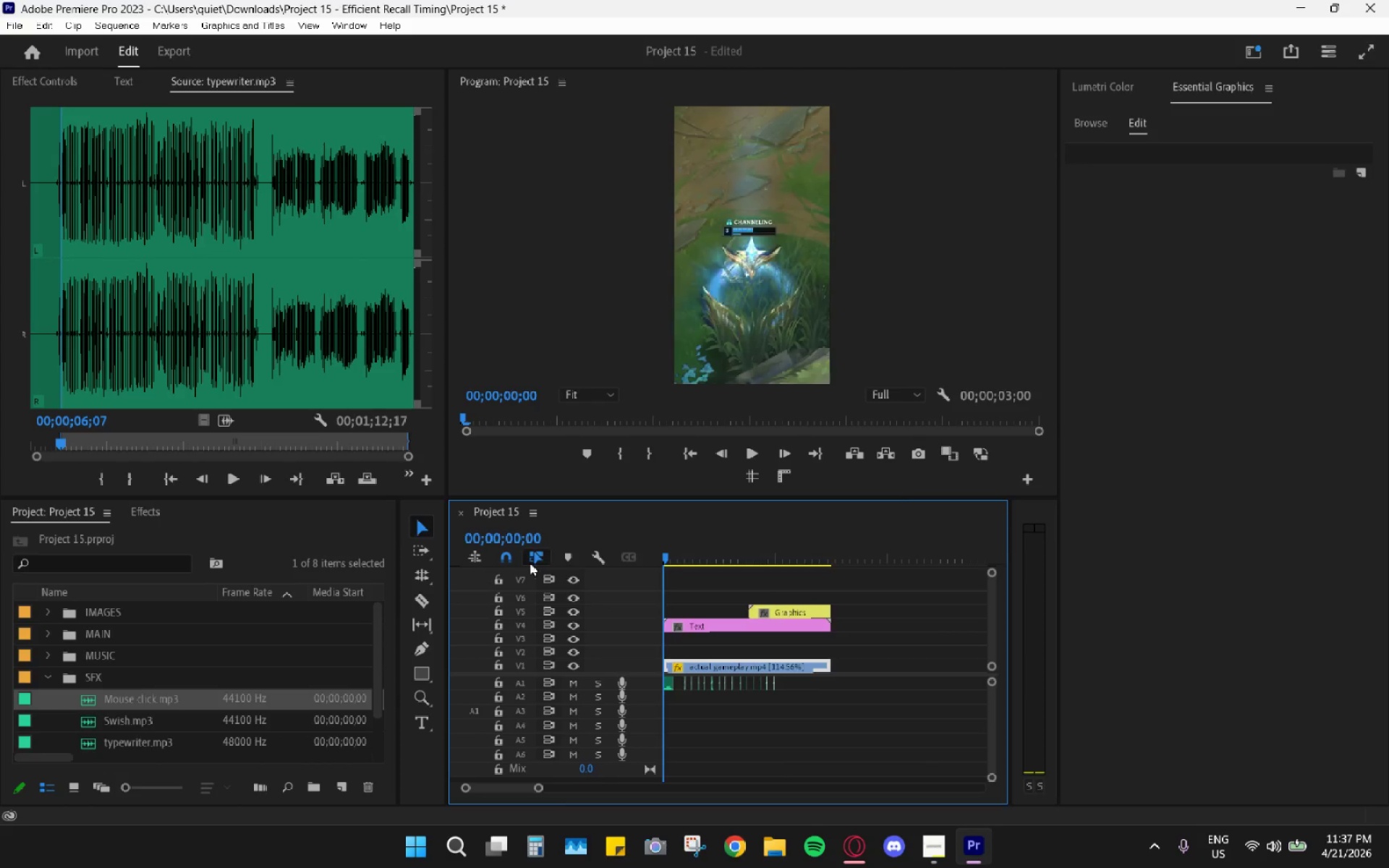 
key(Space)
 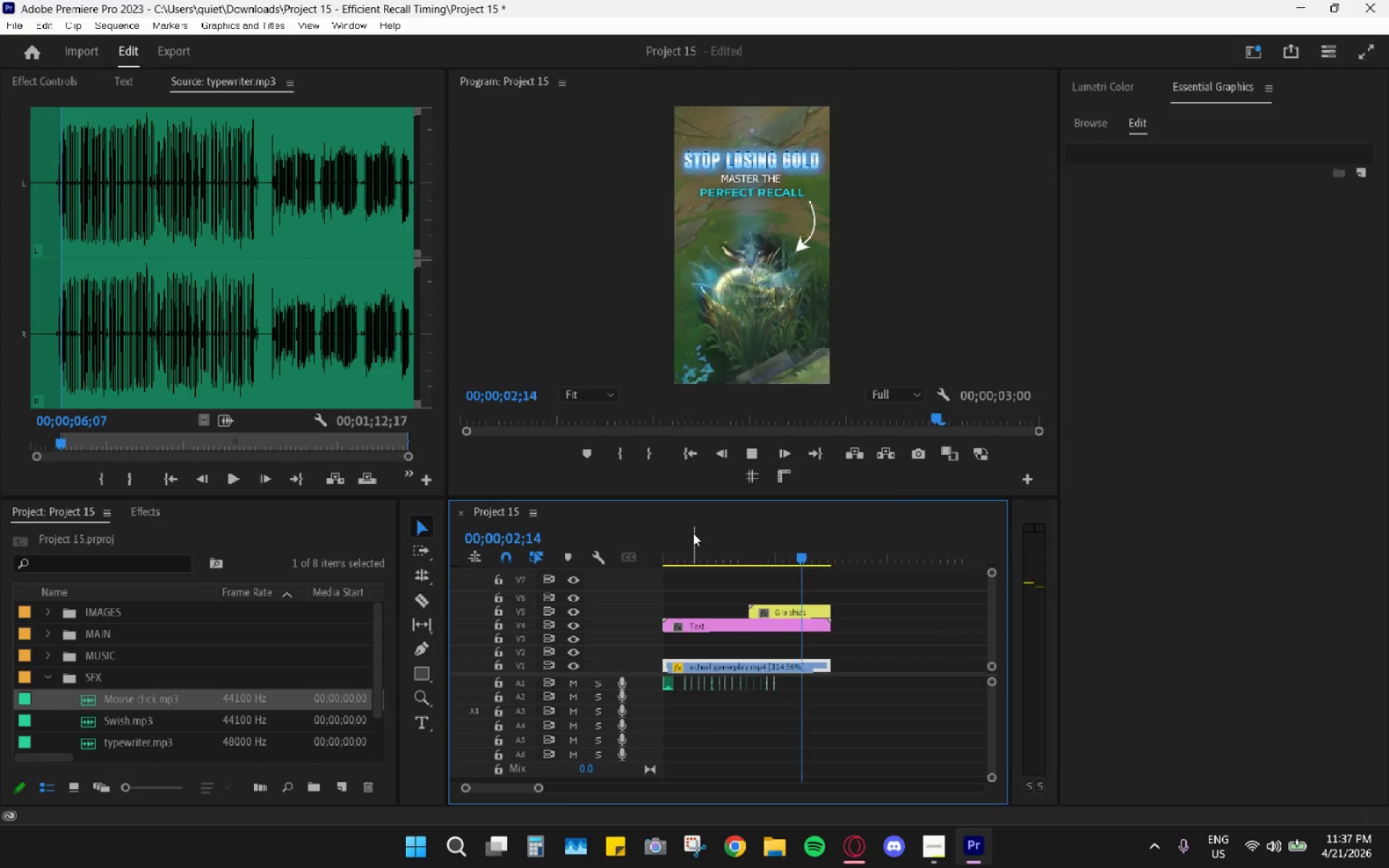 
key(Space)
 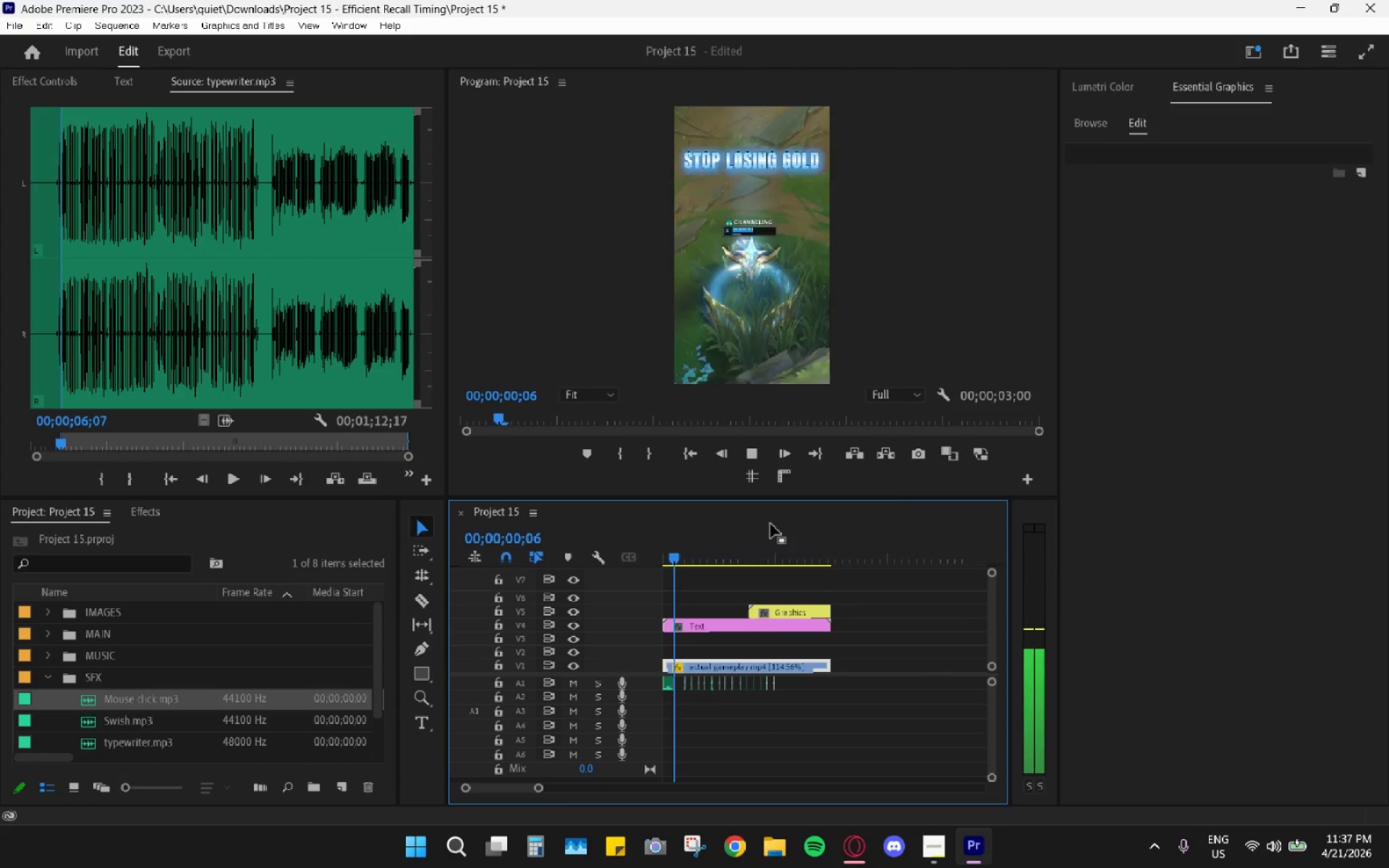 
left_click_drag(start_coordinate=[741, 540], to_coordinate=[619, 552])
 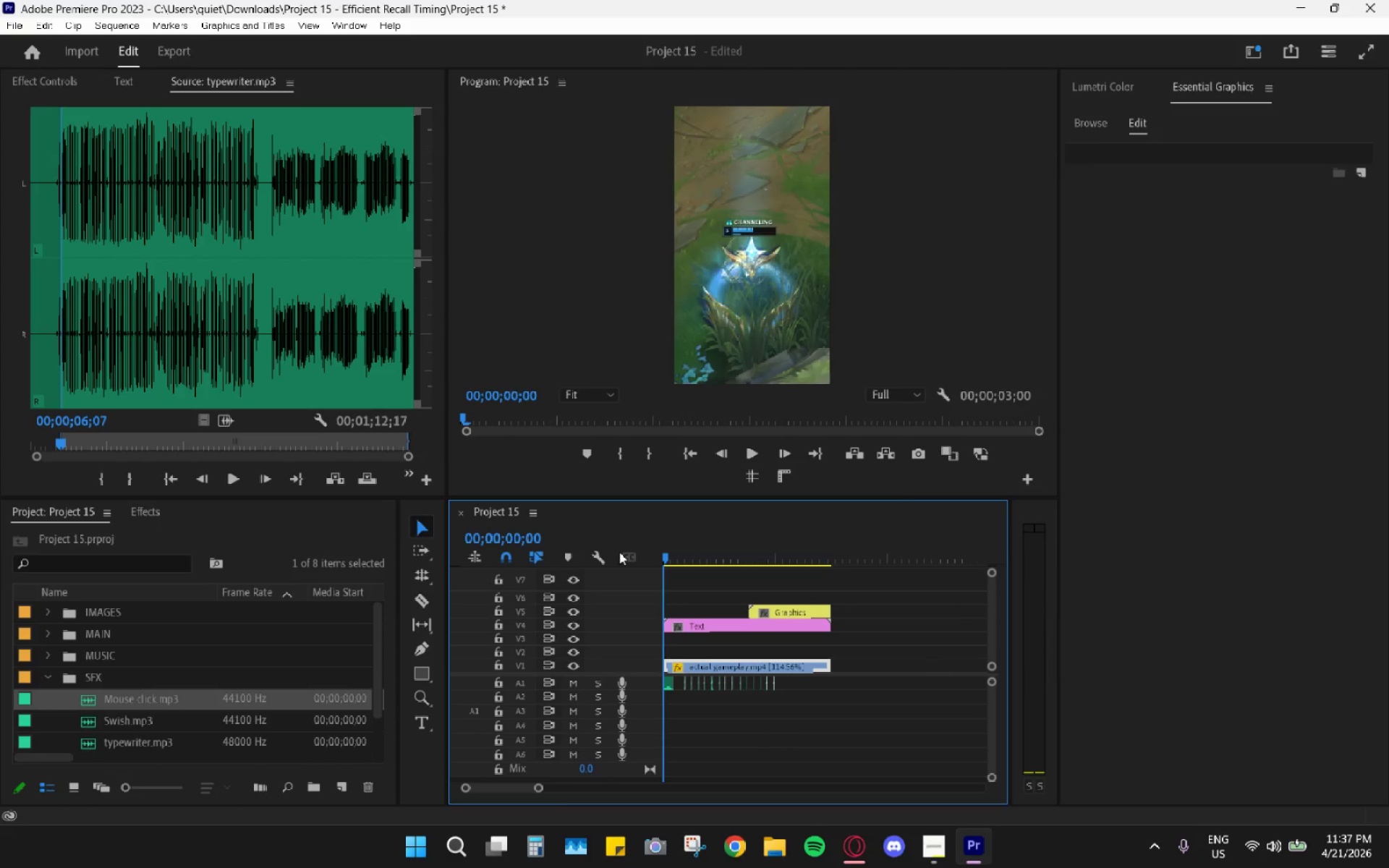 
key(Space)
 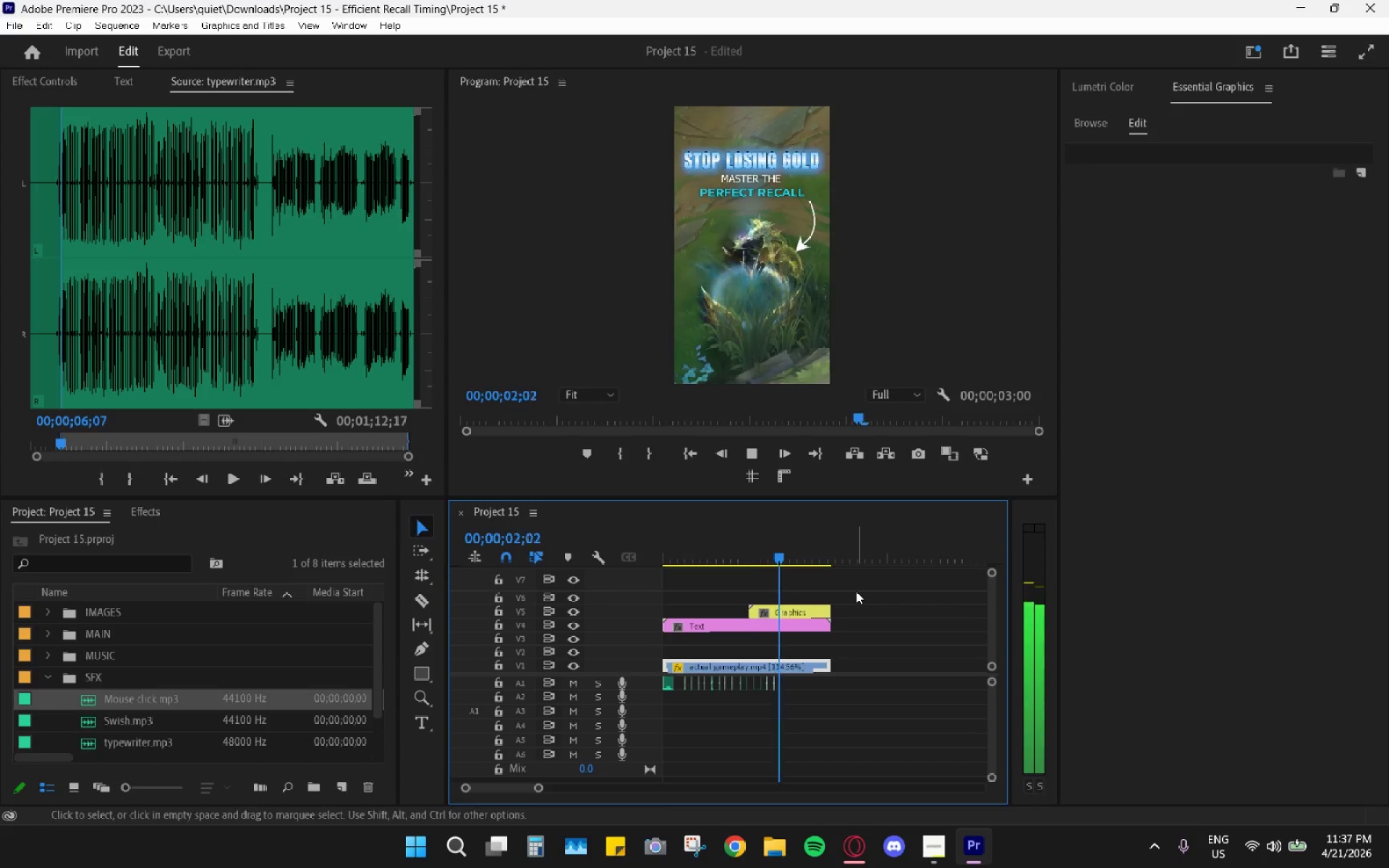 
key(Space)
 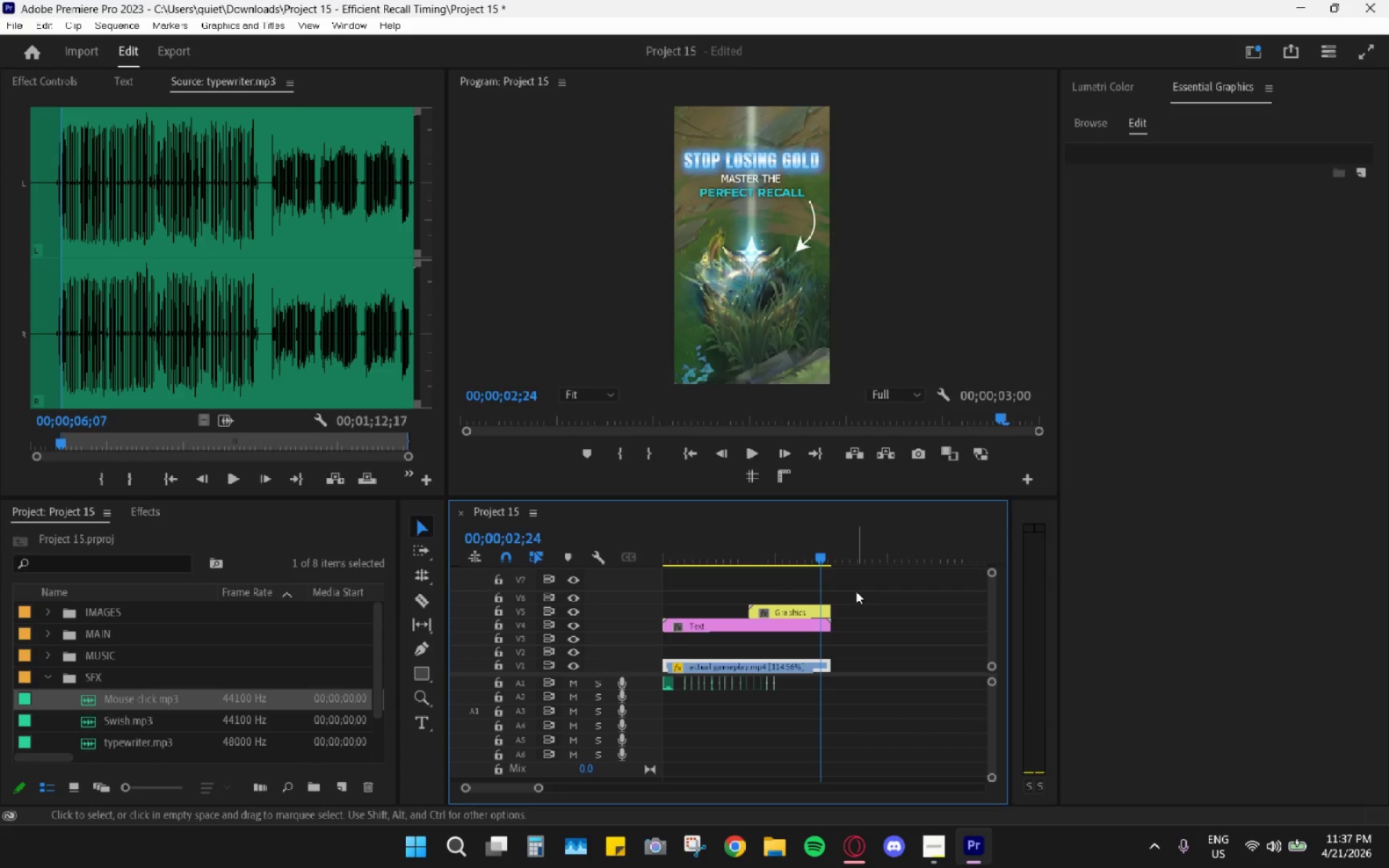 
key(Space)
 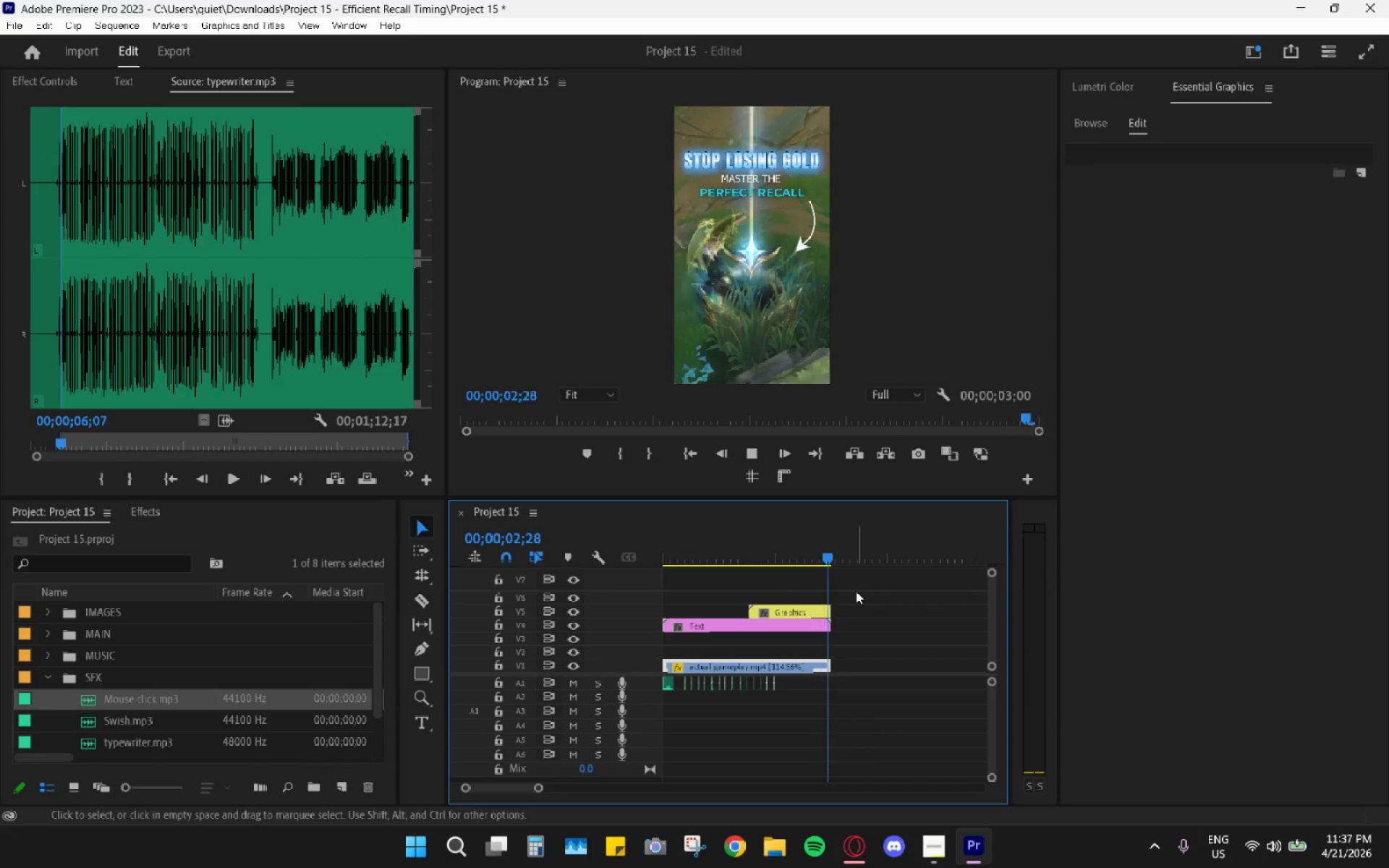 
key(Space)
 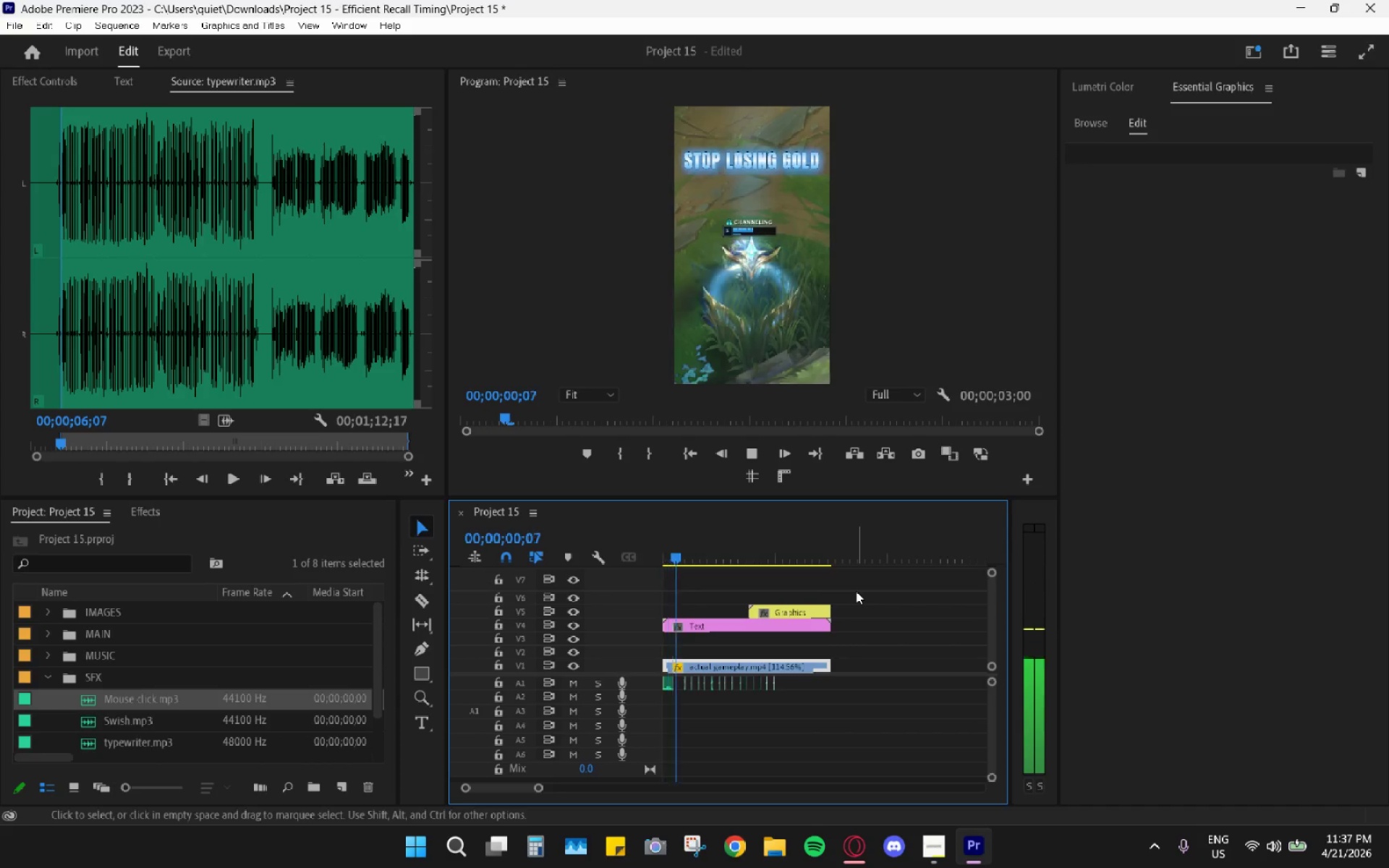 
key(Space)
 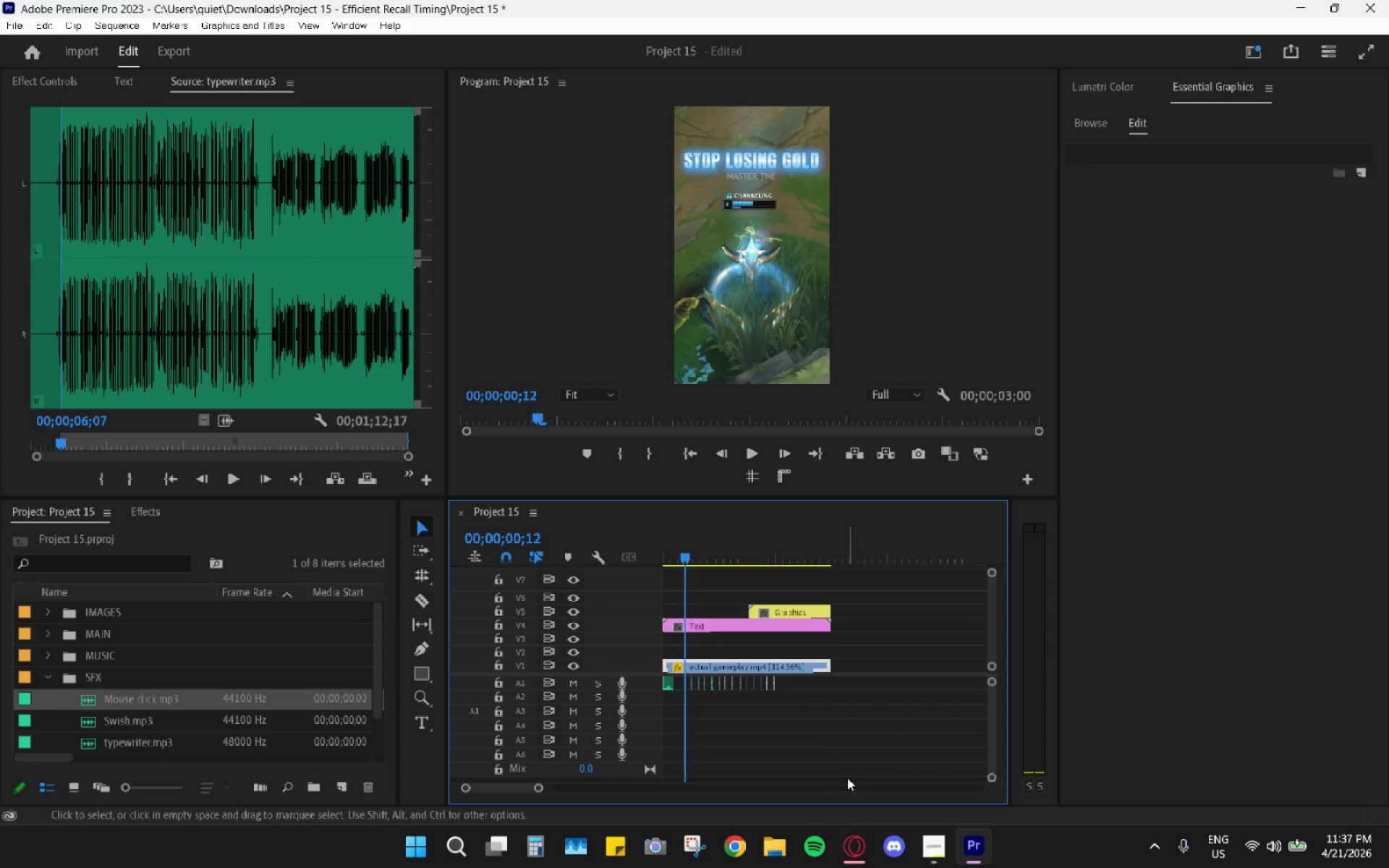 
left_click([938, 846])